 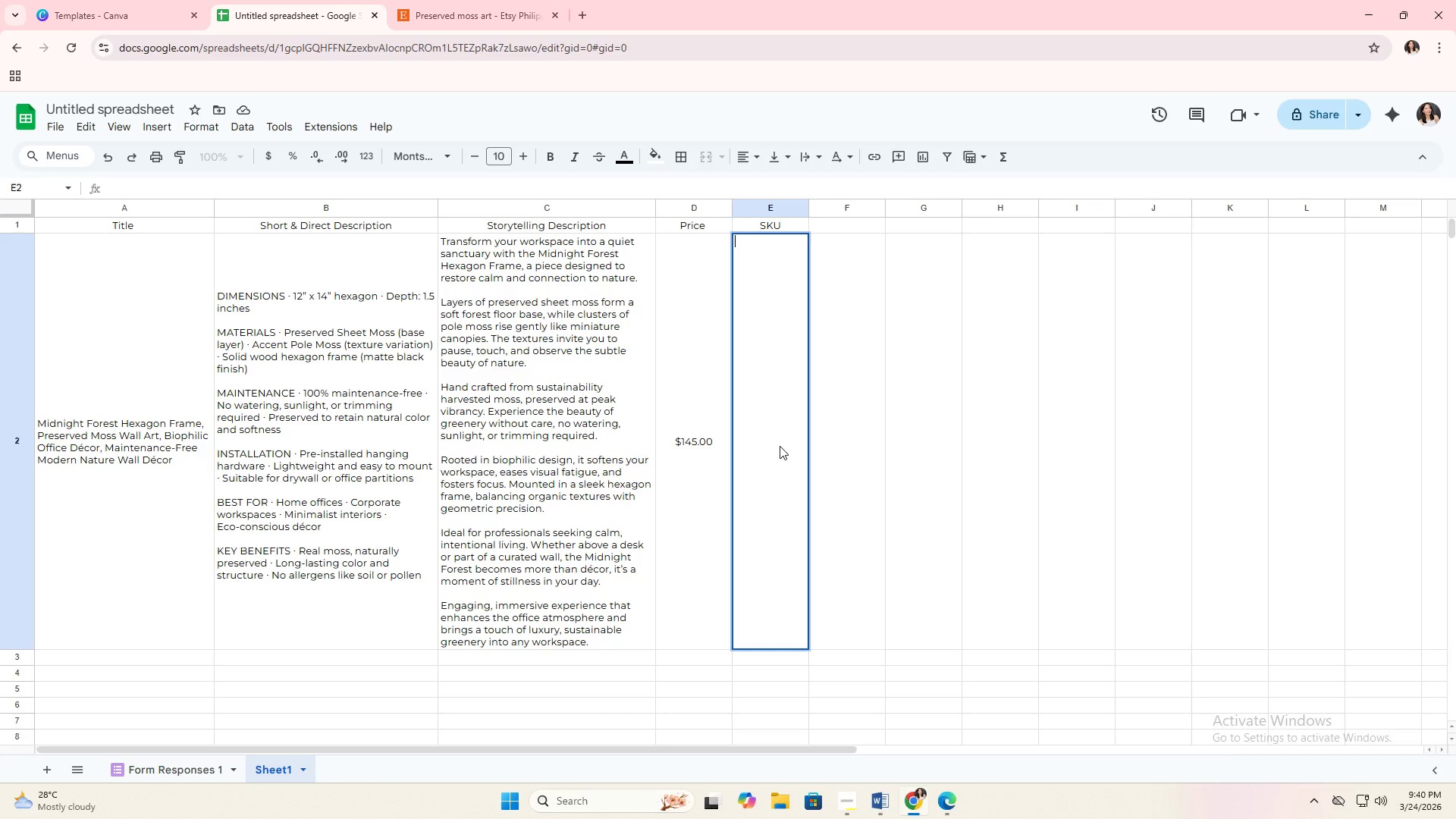 
triple_click([780, 446])
 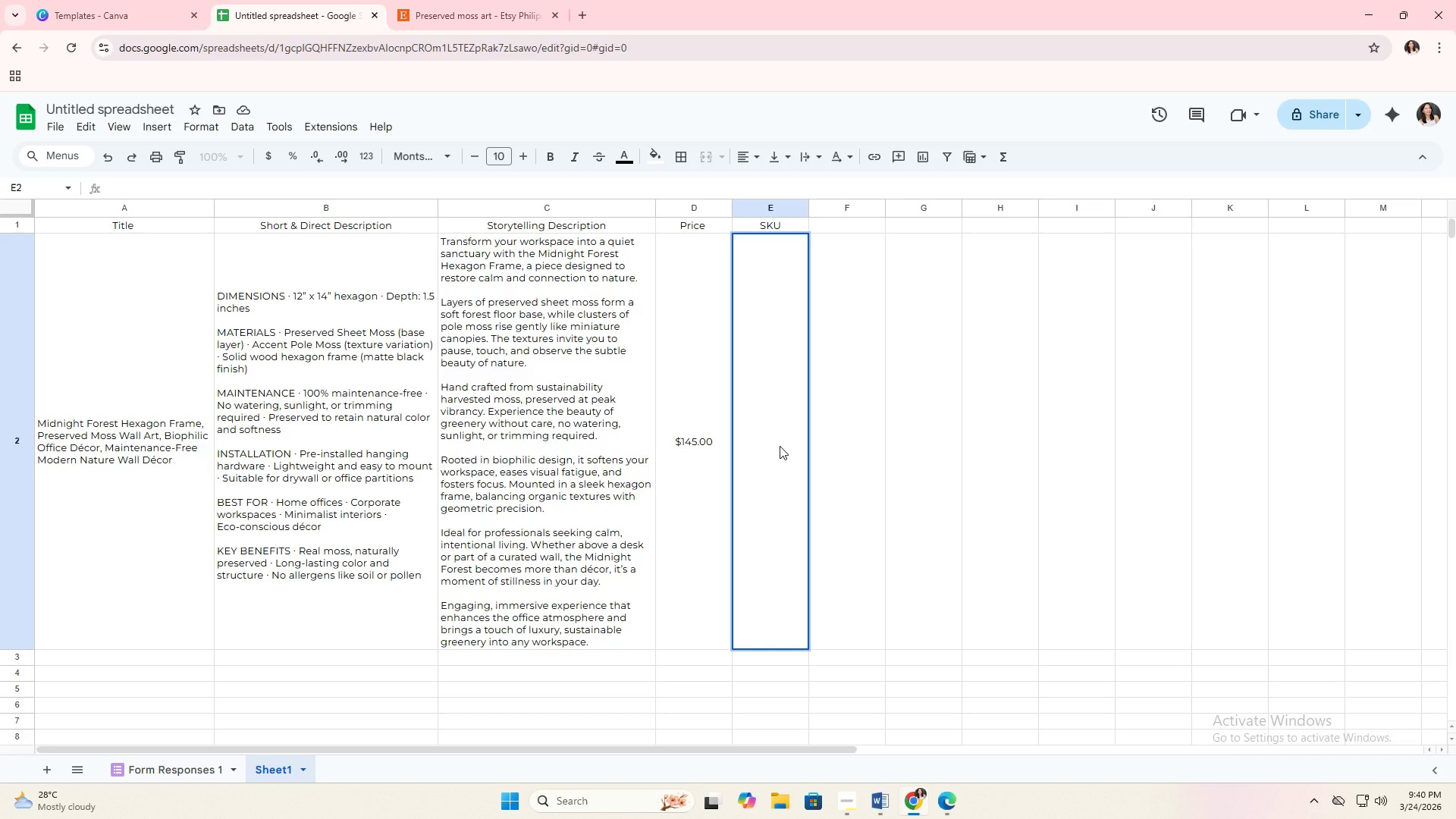 
type(VTVT)
 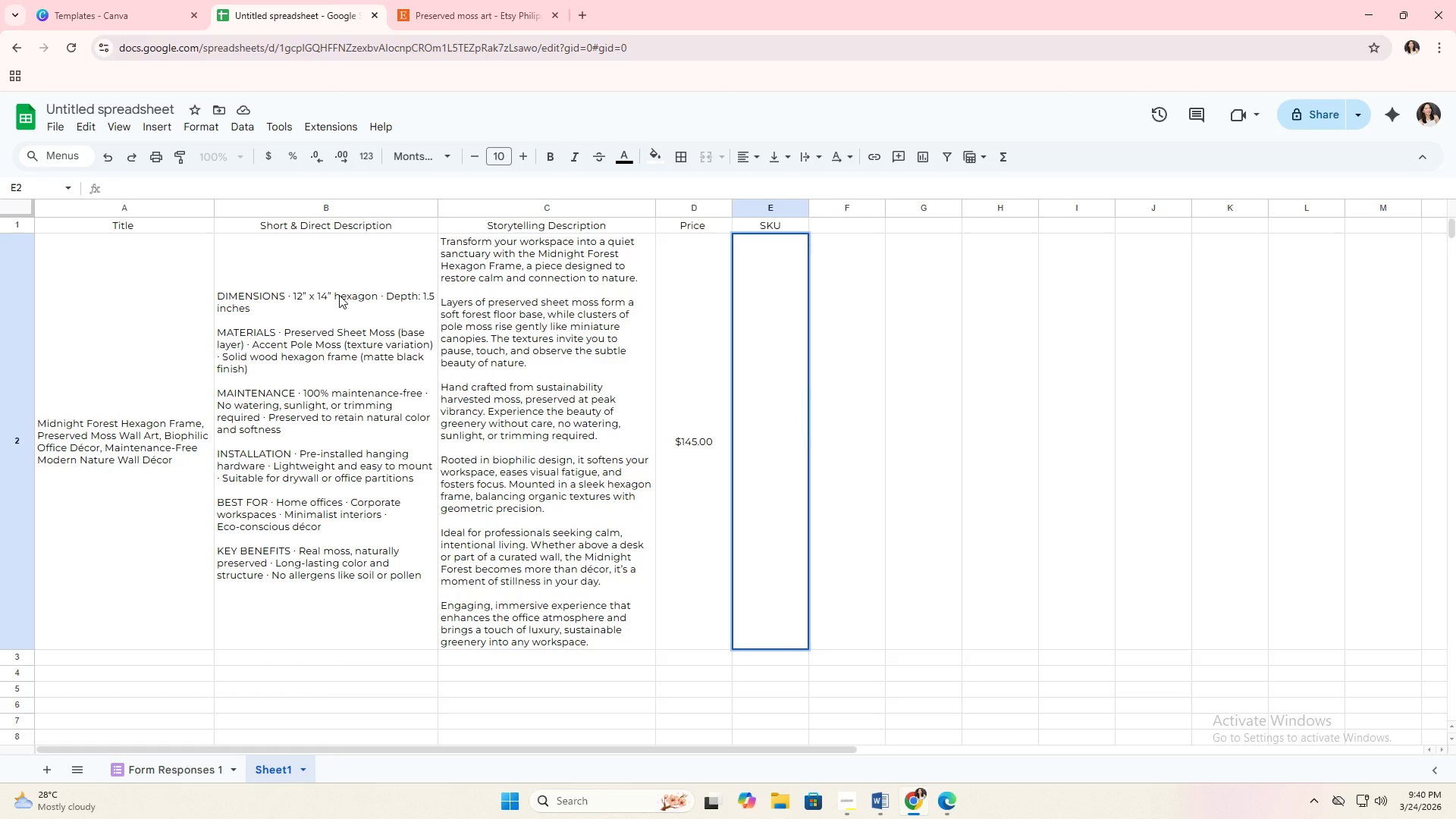 
left_click([218, 190])
 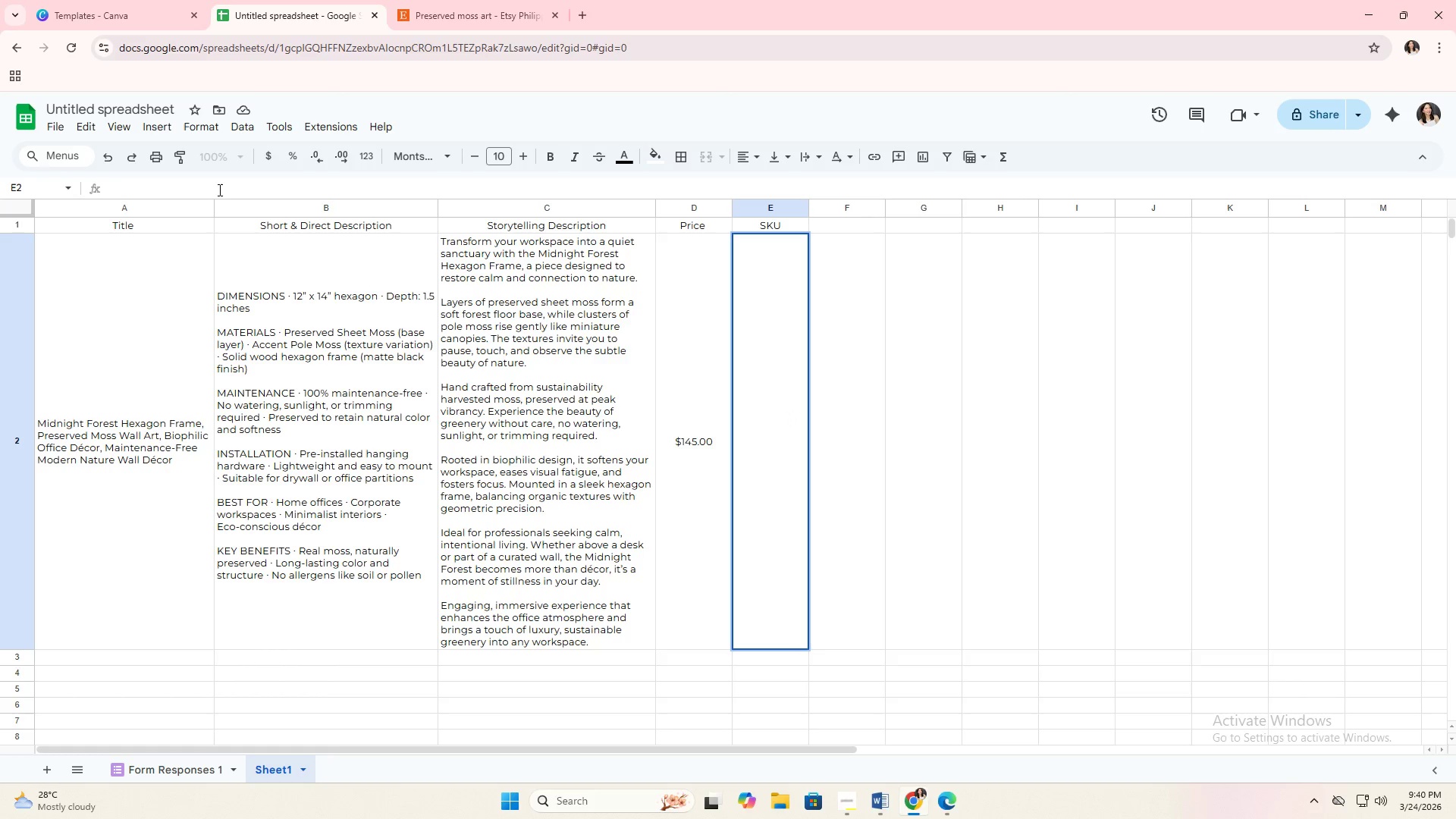 
type(VT-MFHF-001)
 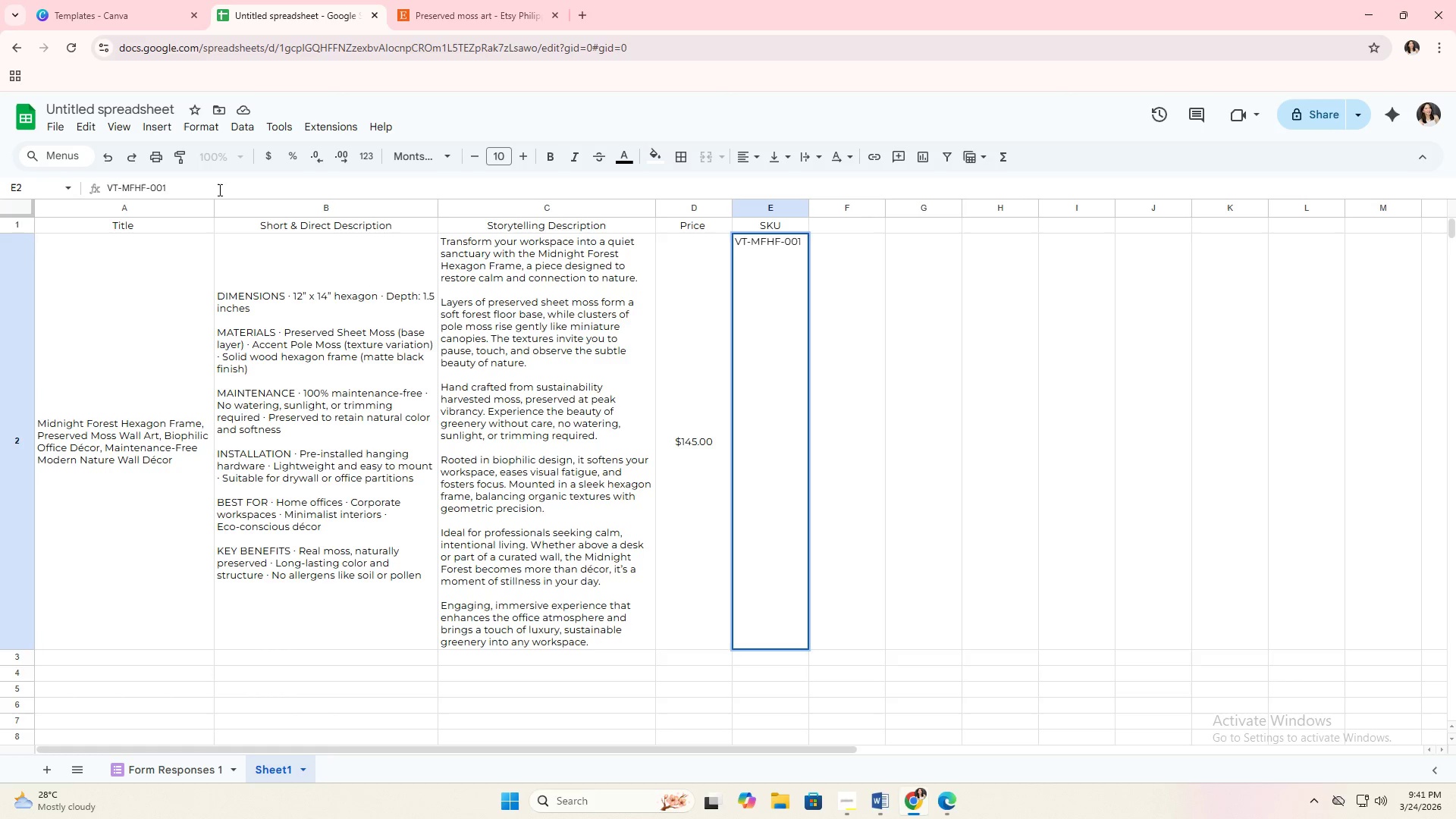 
key(Enter)
 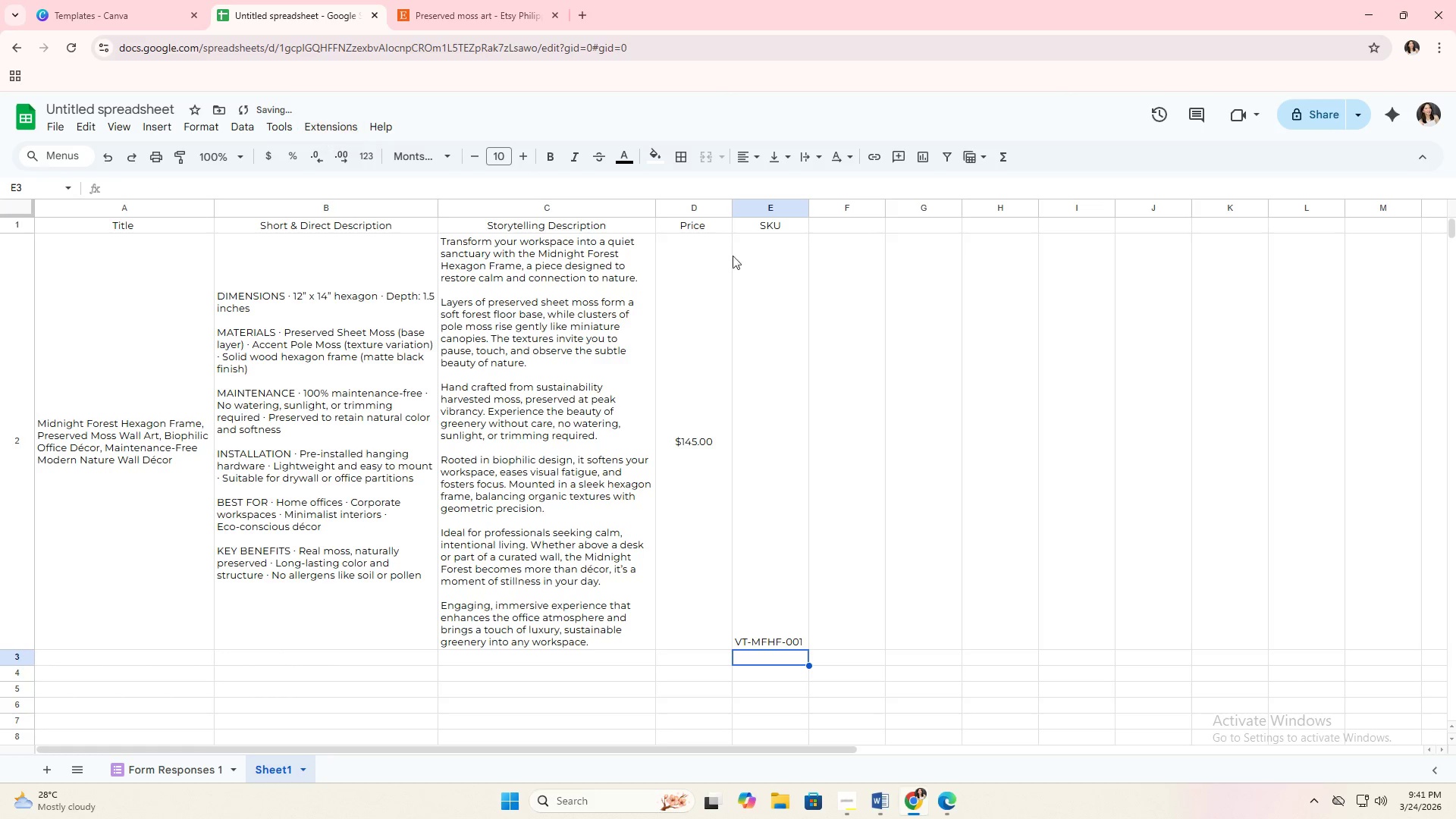 
left_click([780, 331])
 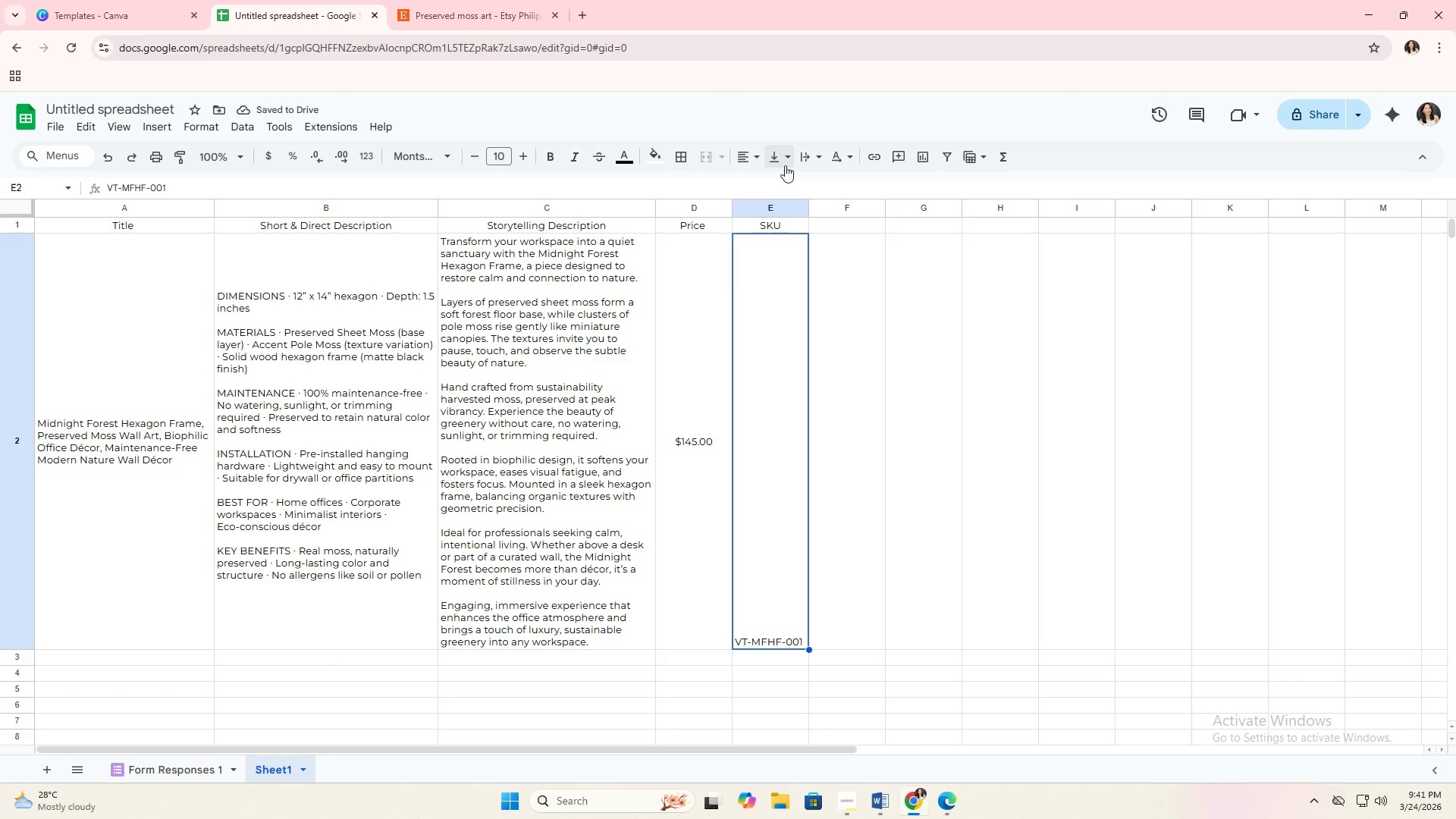 
left_click([802, 159])
 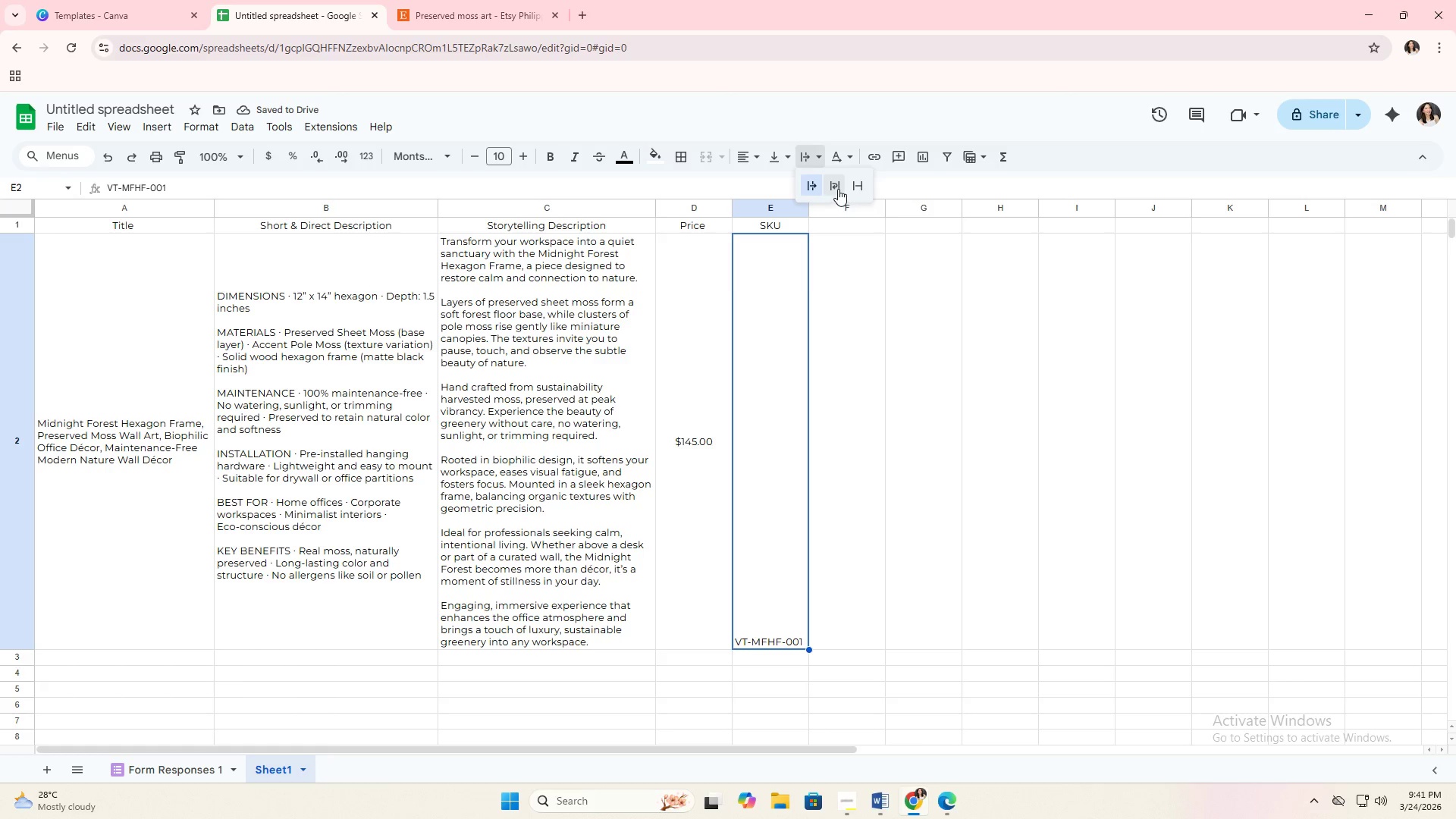 
left_click([838, 189])
 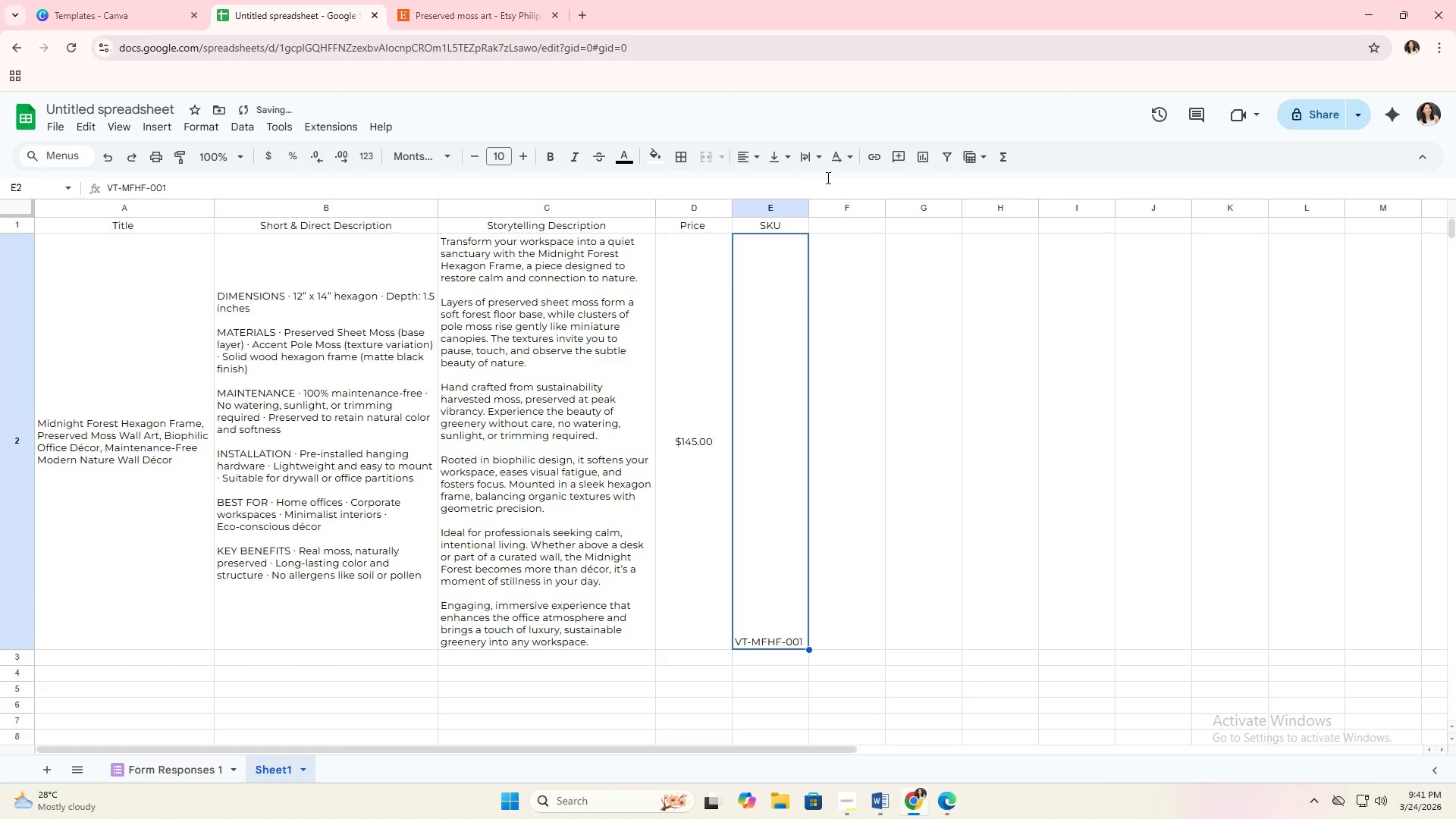 
left_click([810, 159])
 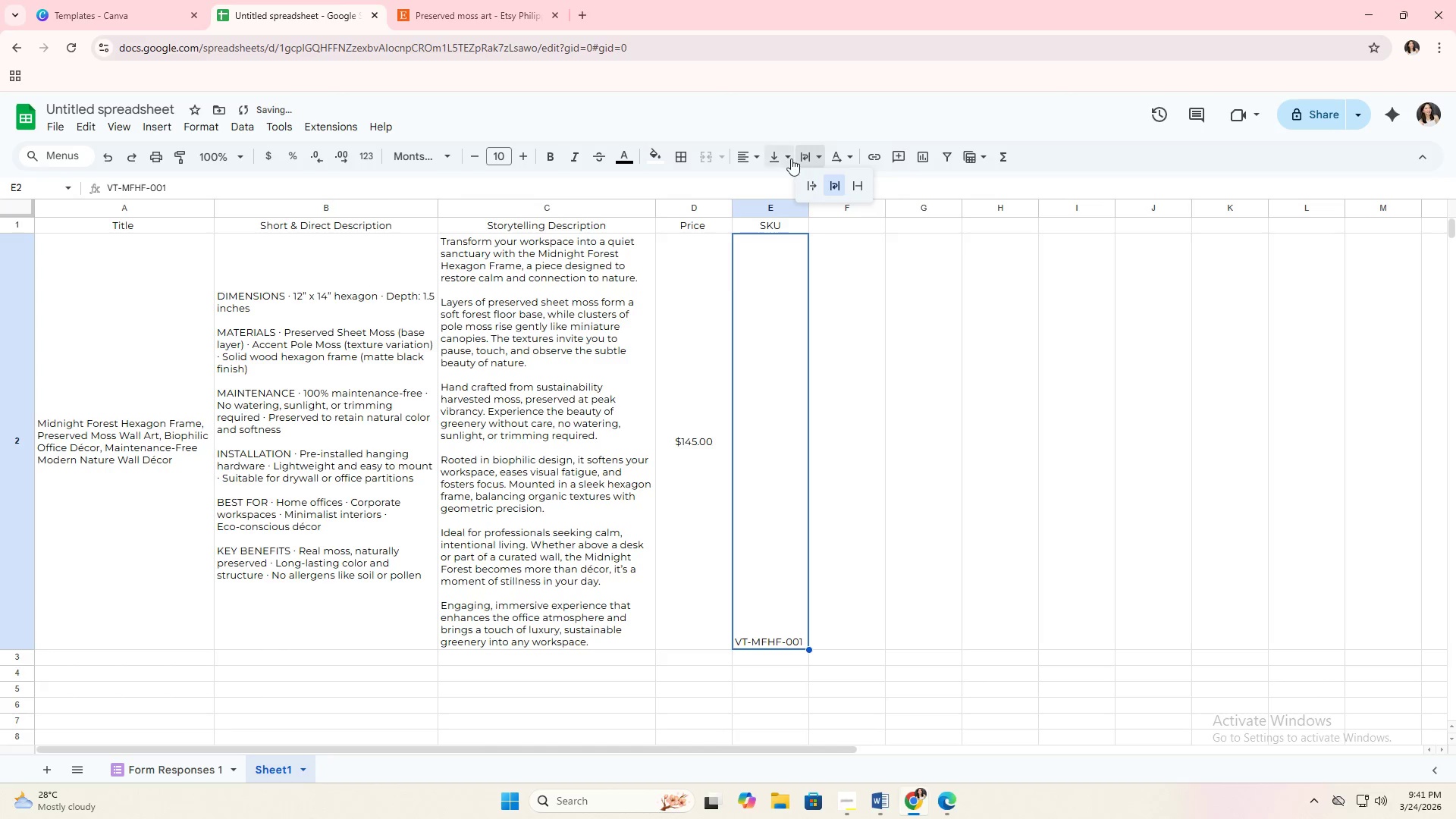 
left_click([783, 155])
 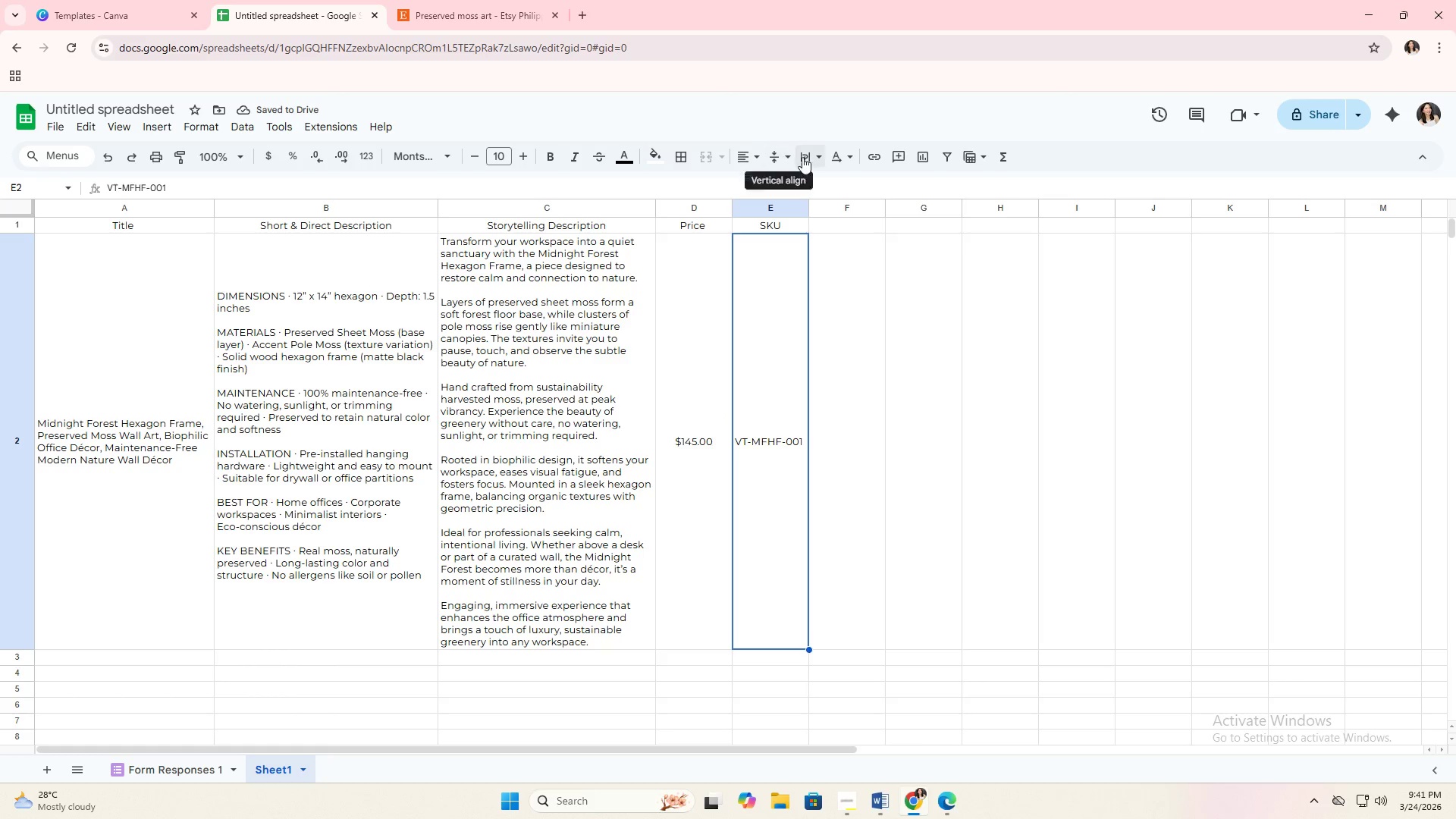 
left_click([743, 158])
 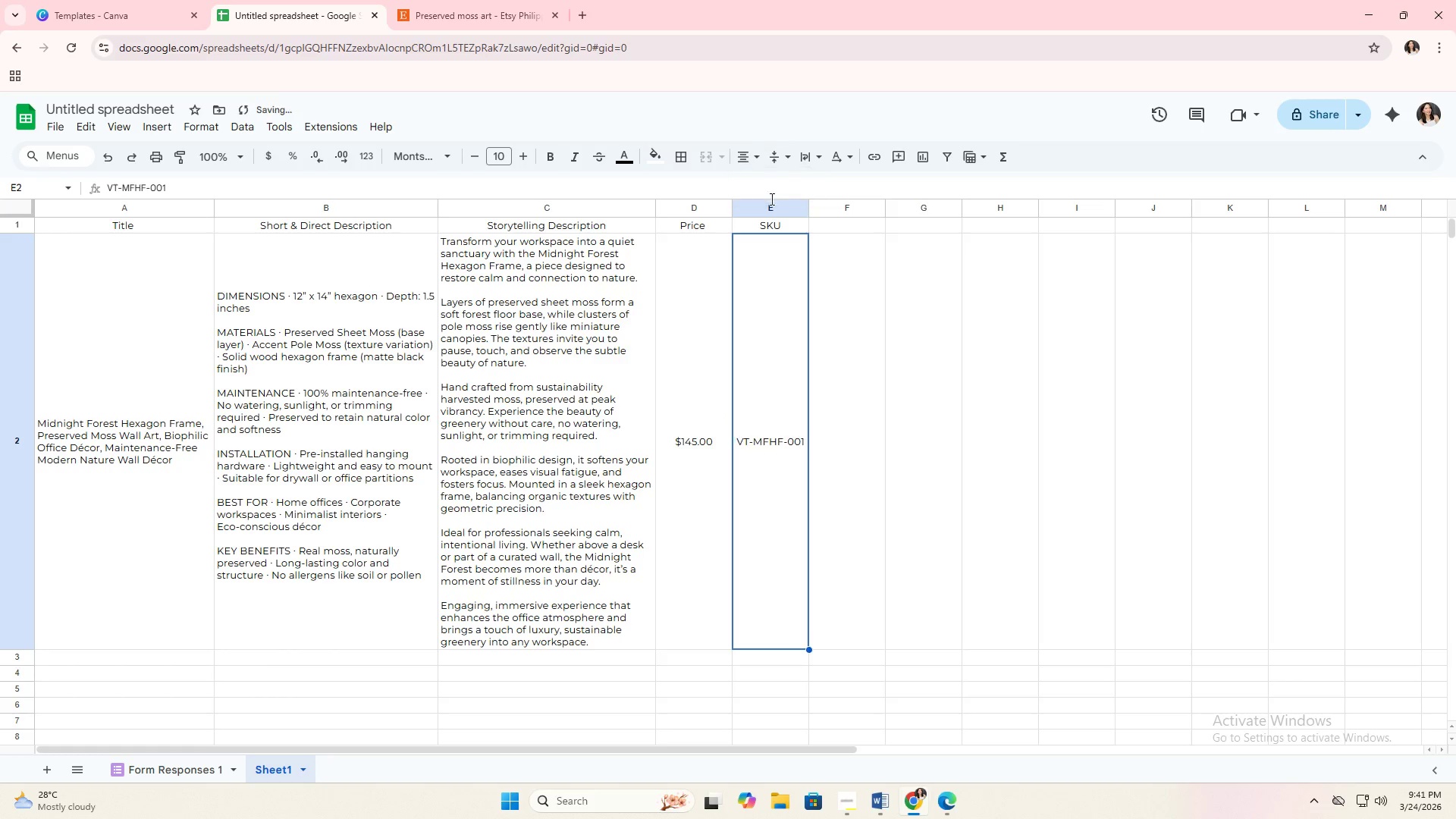 
double_click([778, 353])
 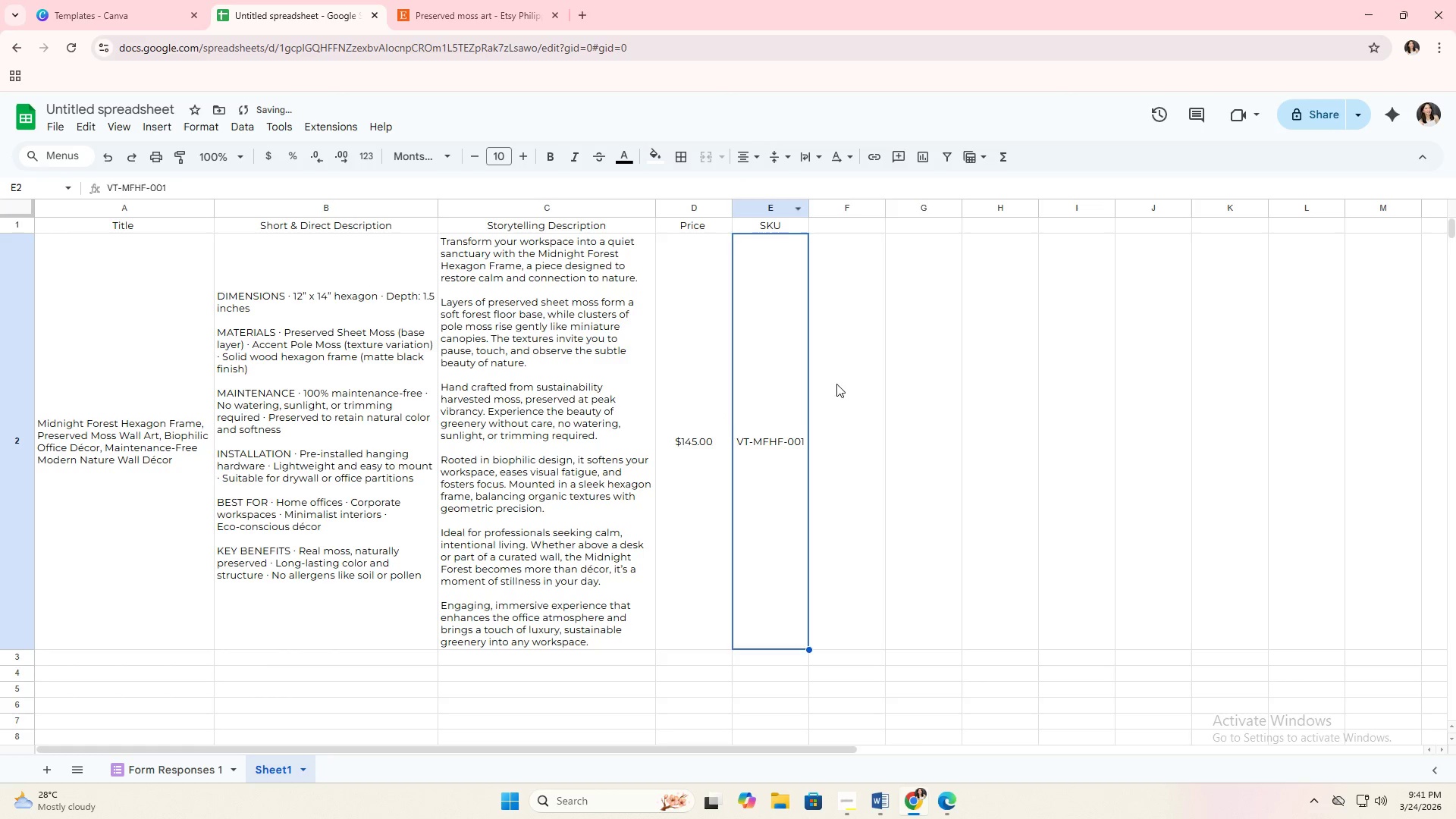 
triple_click([837, 384])
 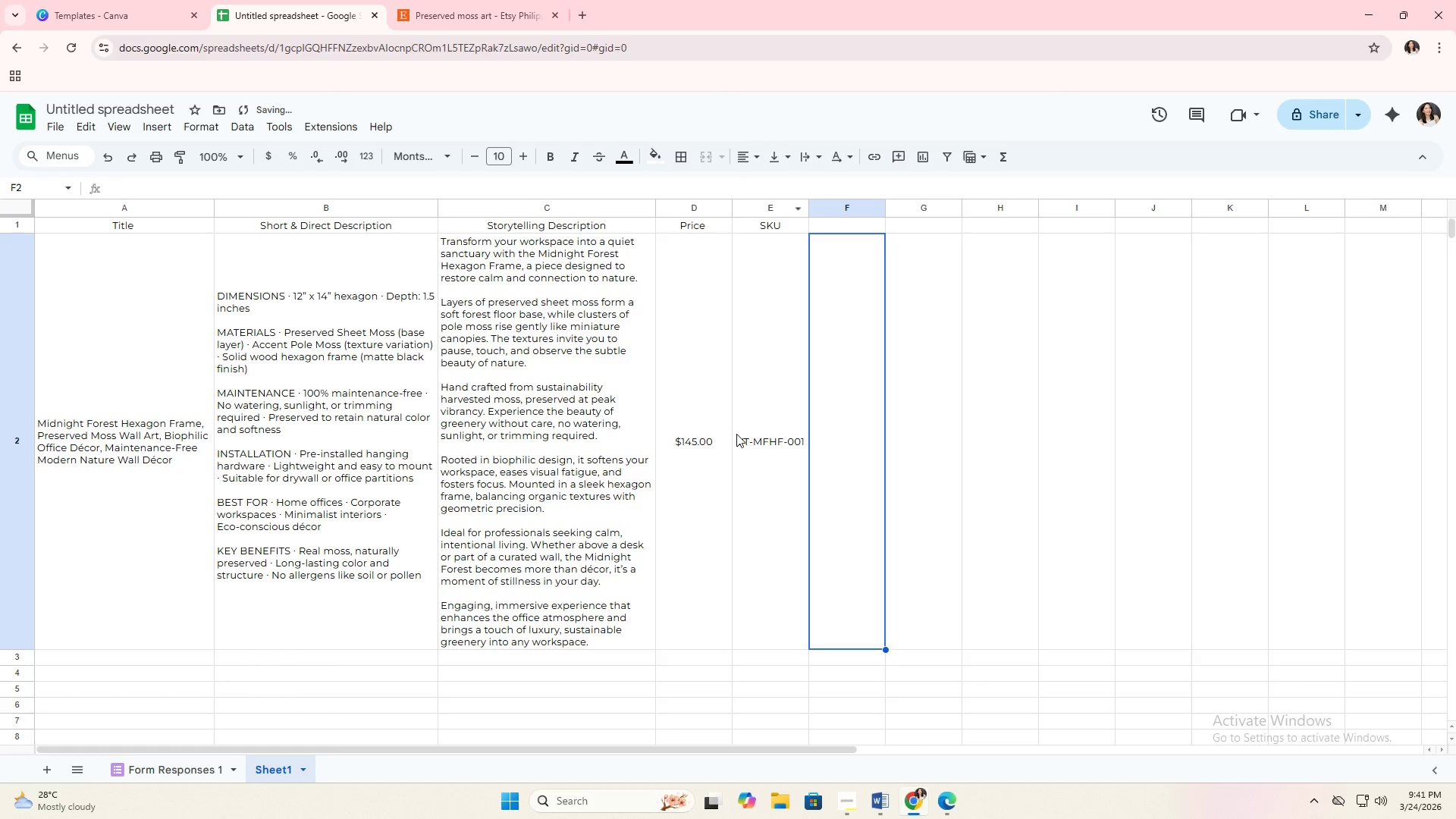 
triple_click([723, 437])
 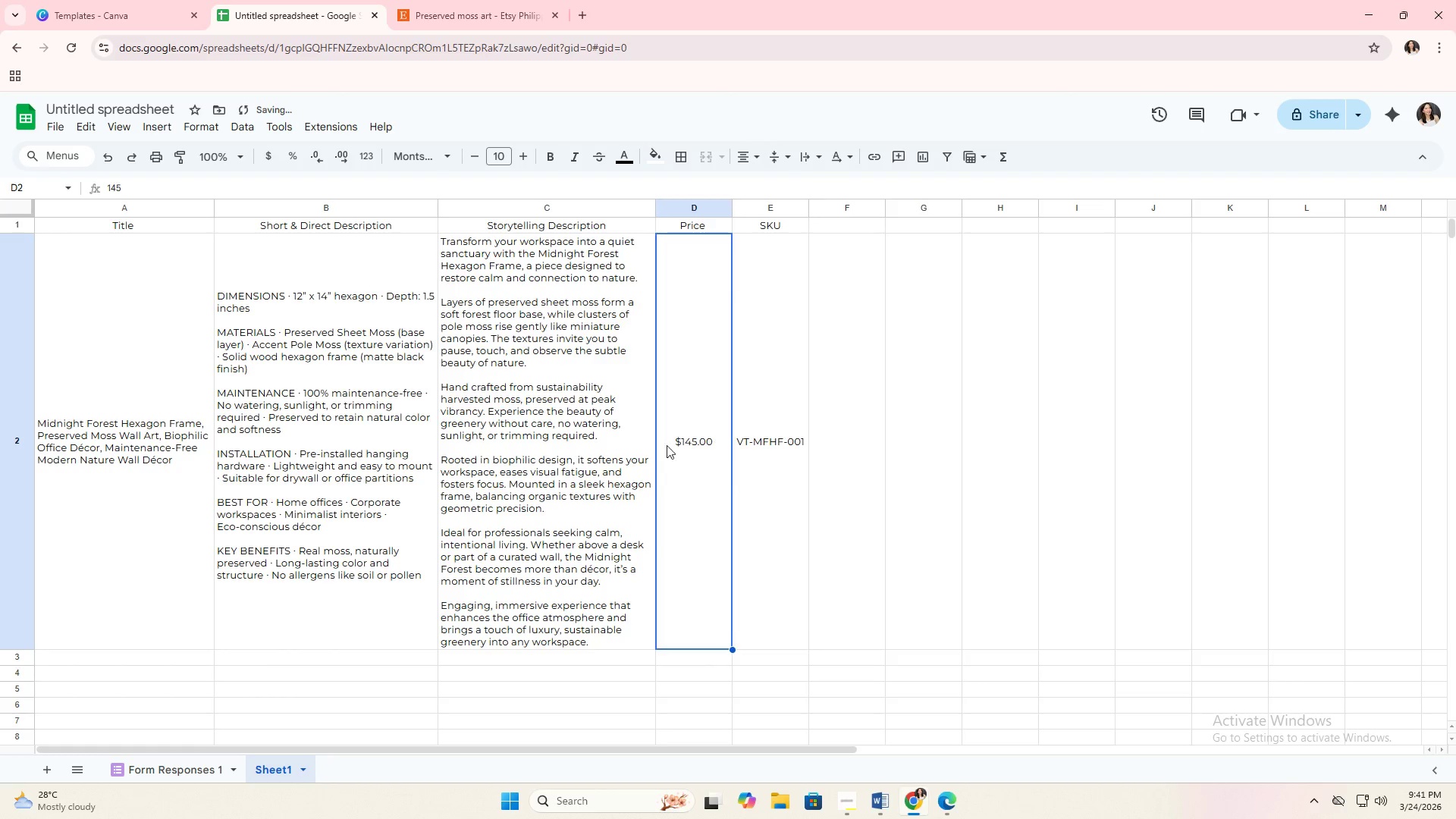 
triple_click([565, 422])
 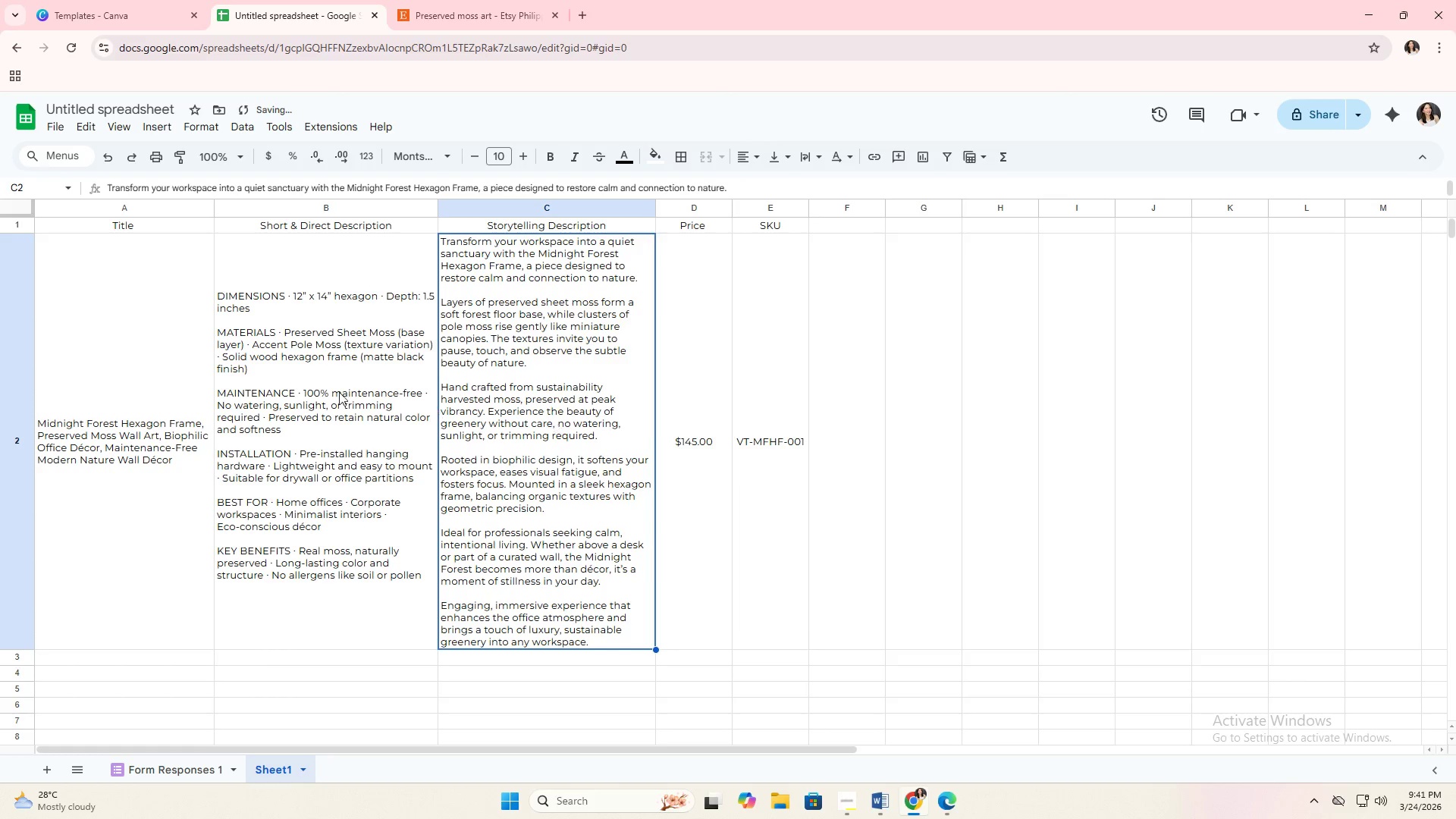 
triple_click([329, 386])
 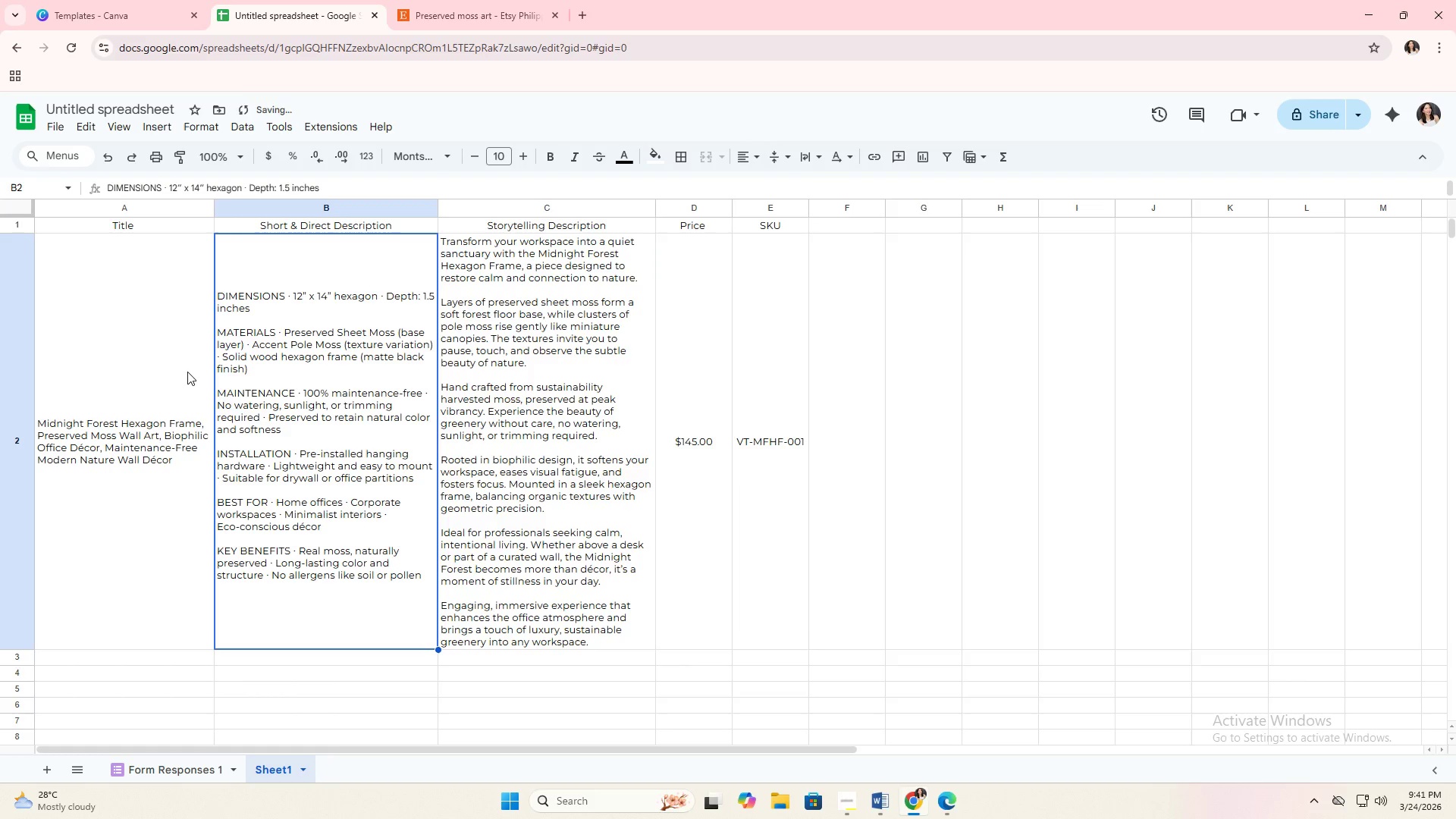 
triple_click([183, 369])
 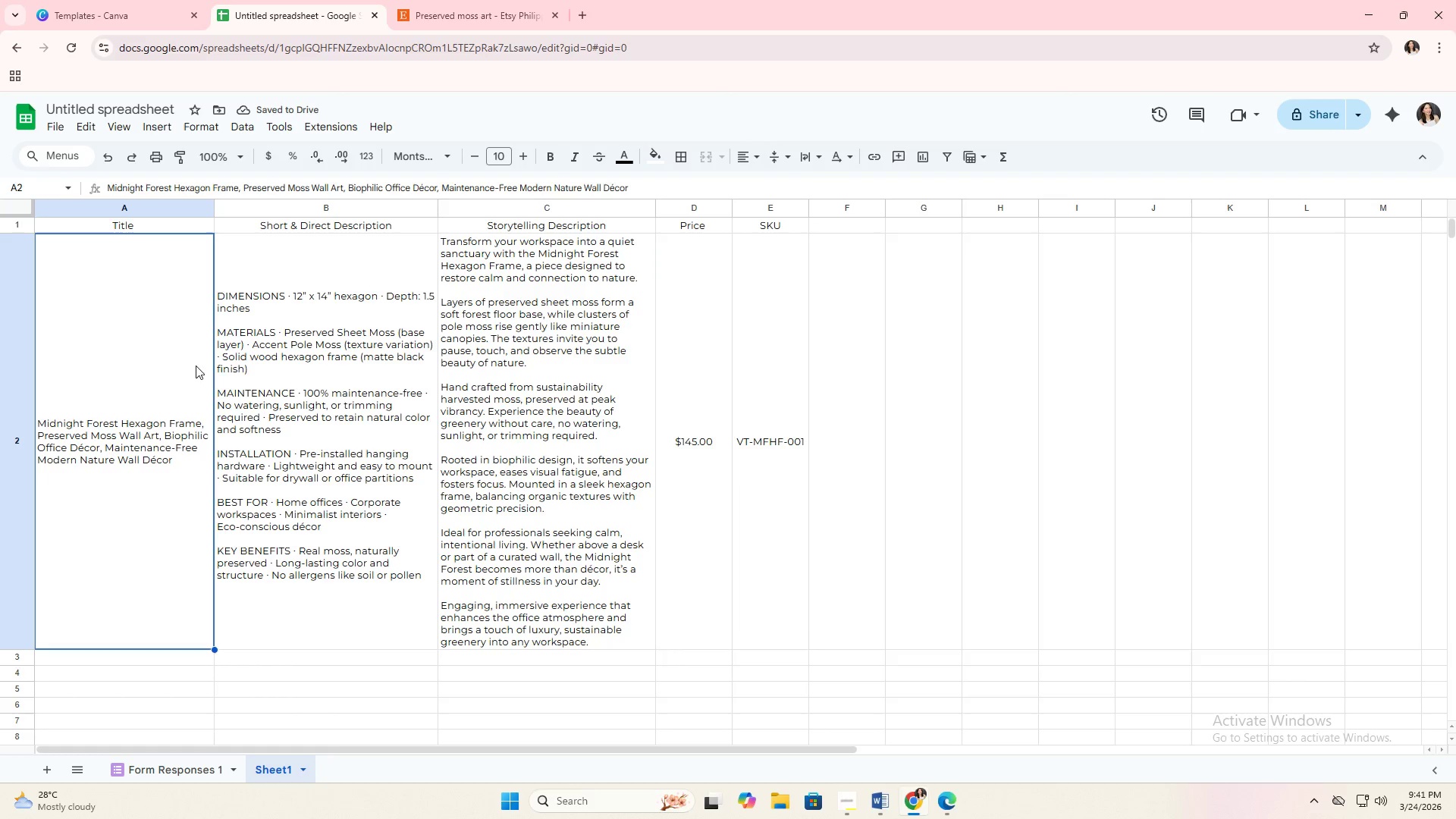 
triple_click([267, 366])
 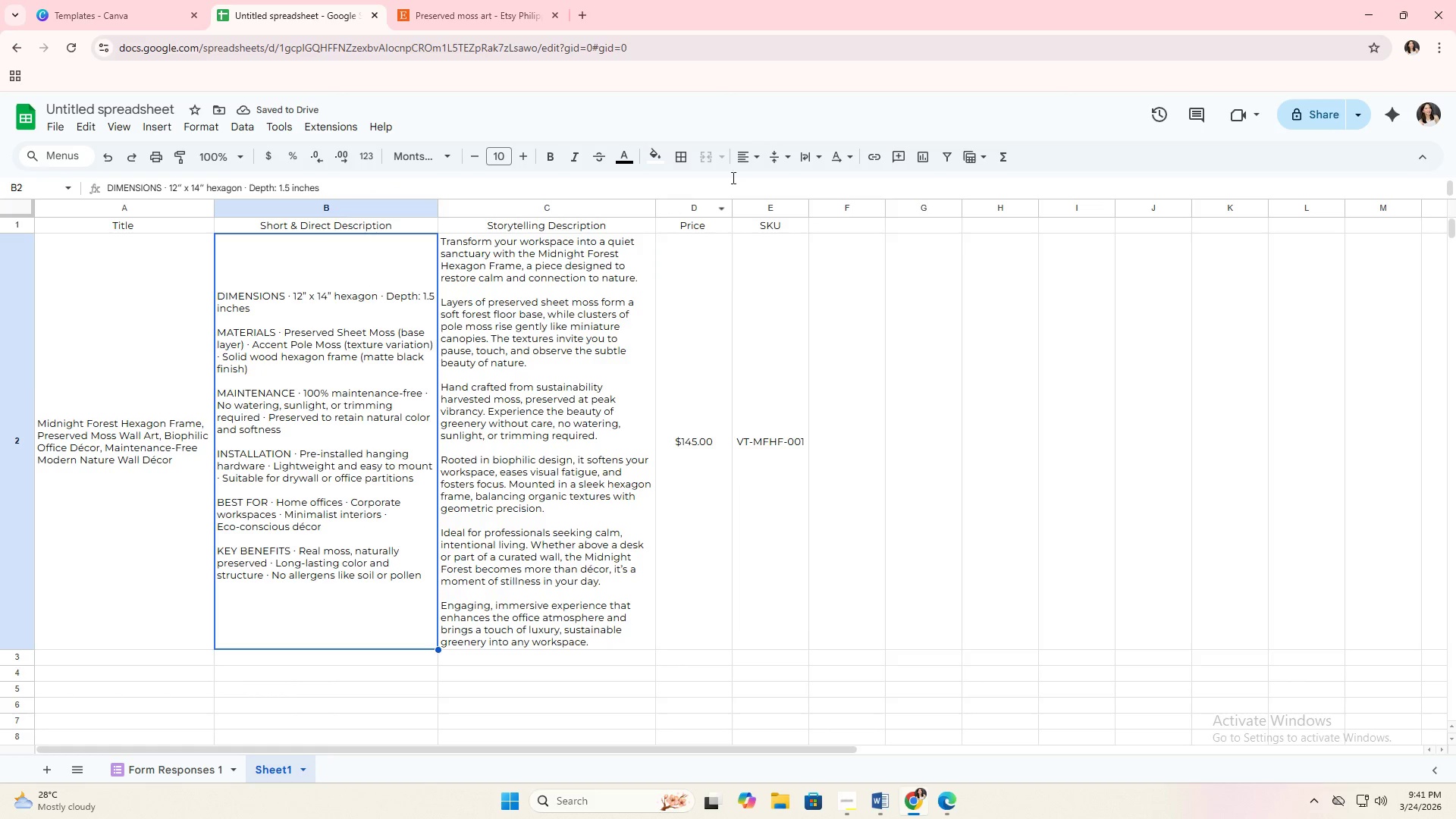 
double_click([779, 163])
 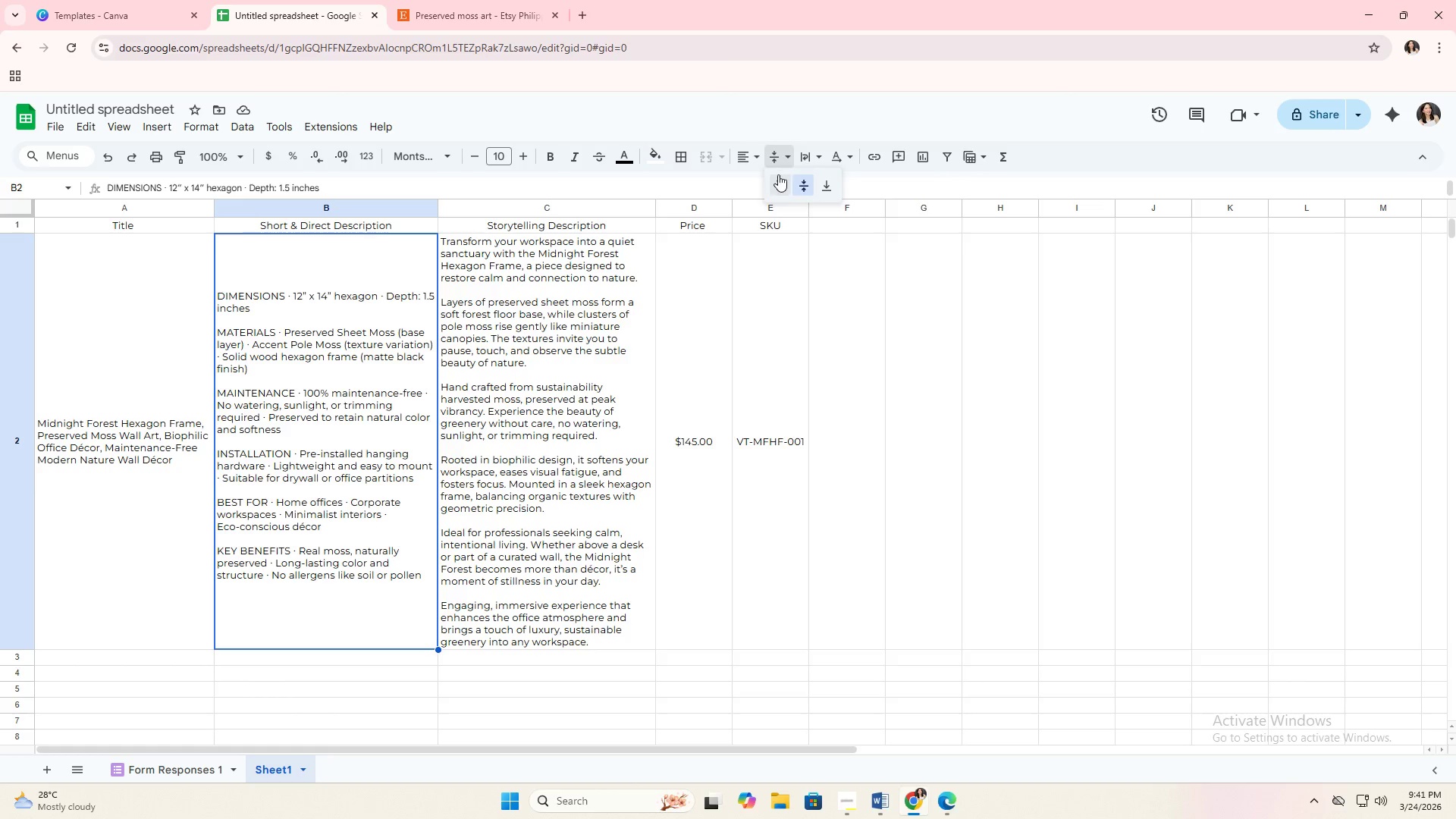 
triple_click([778, 176])
 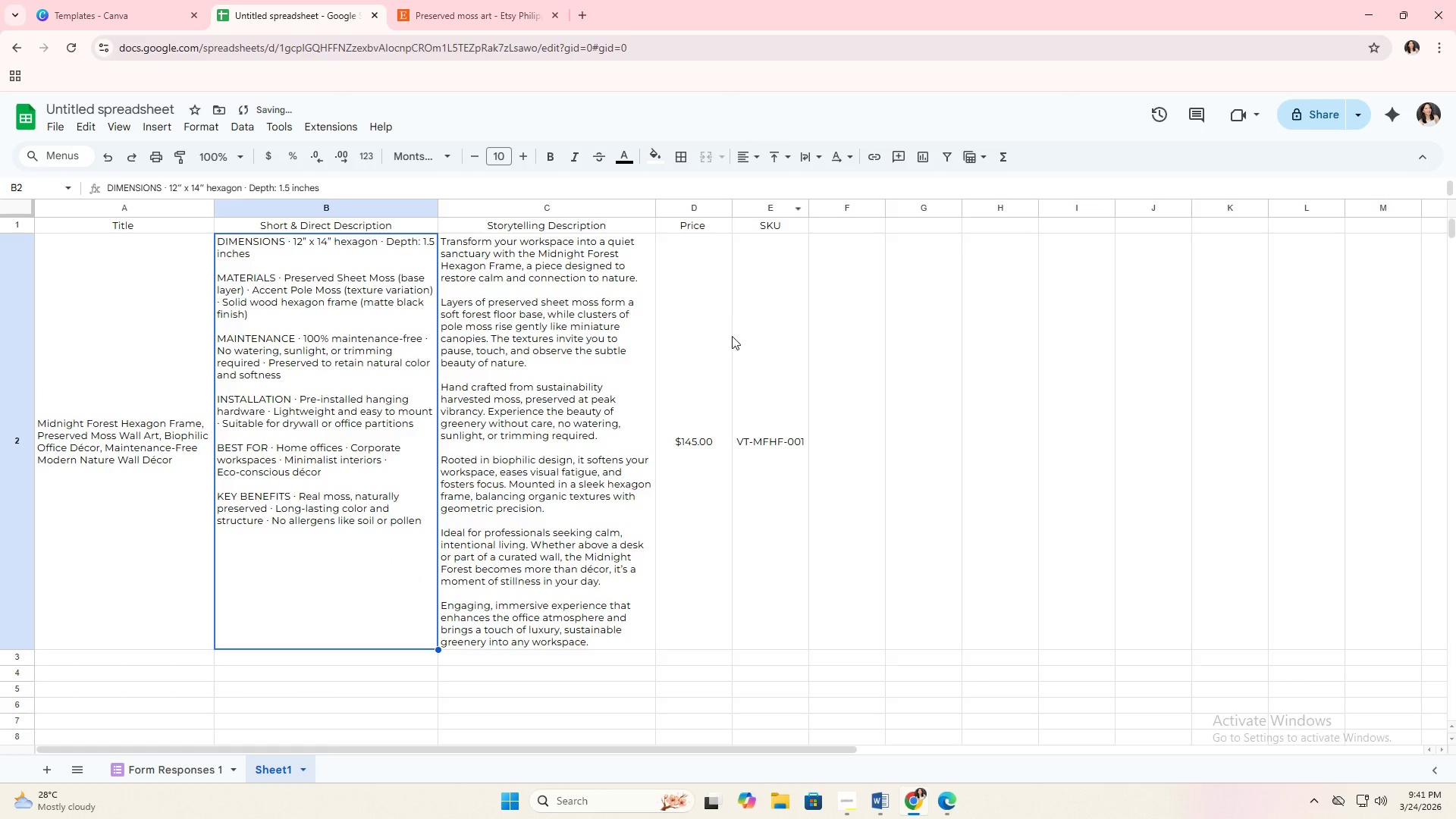 
triple_click([732, 337])
 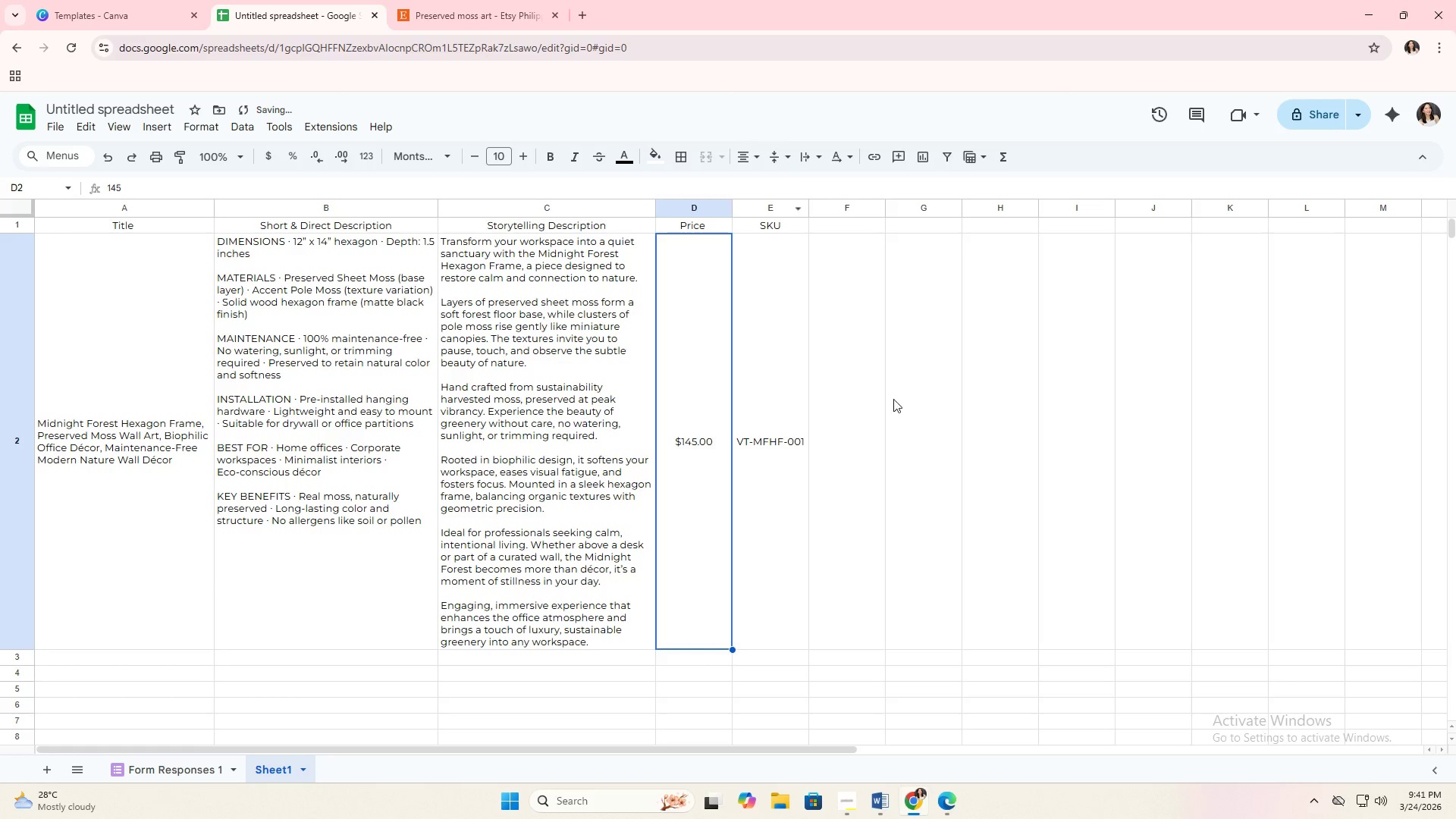 
triple_click([926, 406])
 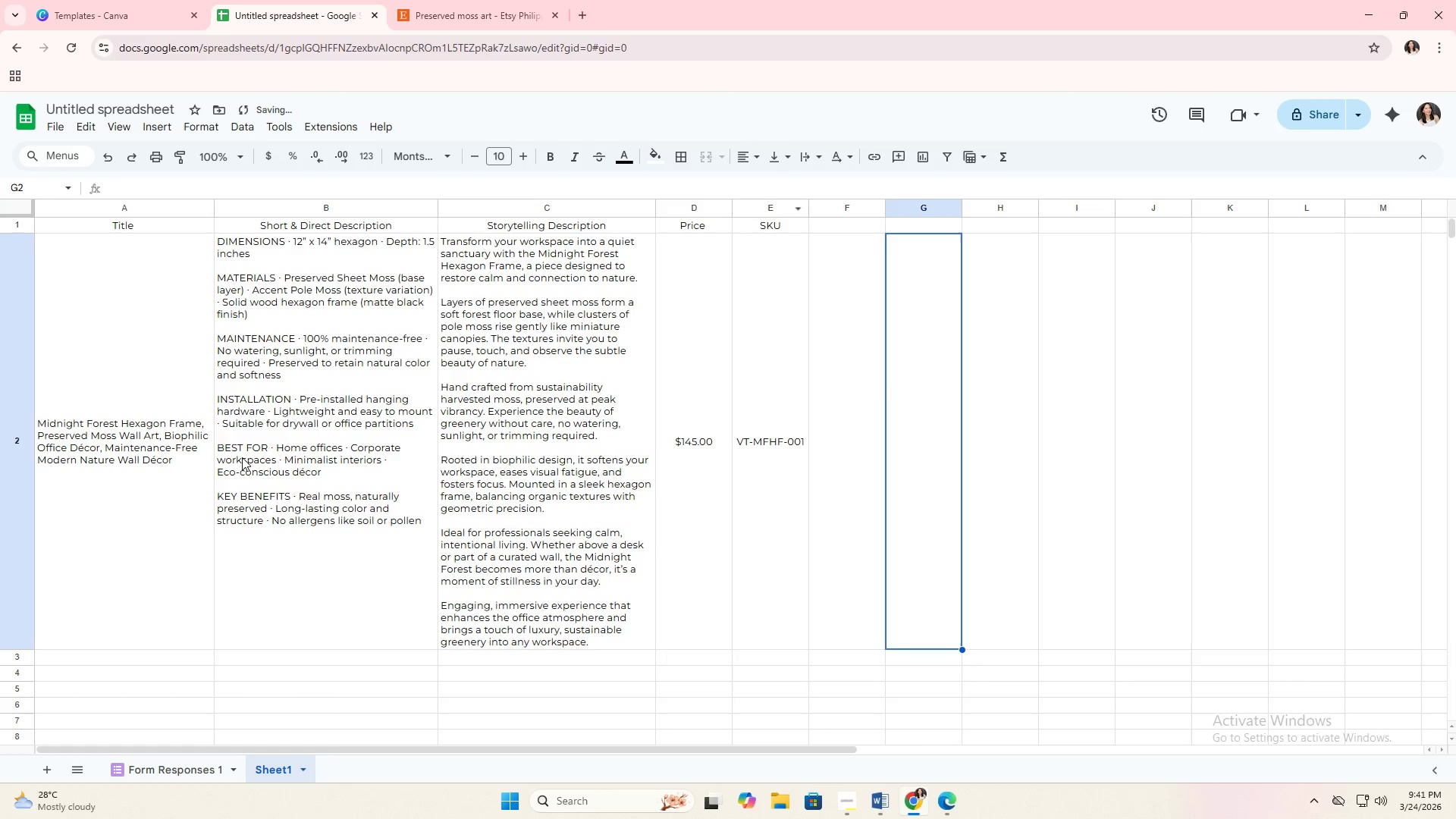 
left_click([166, 433])
 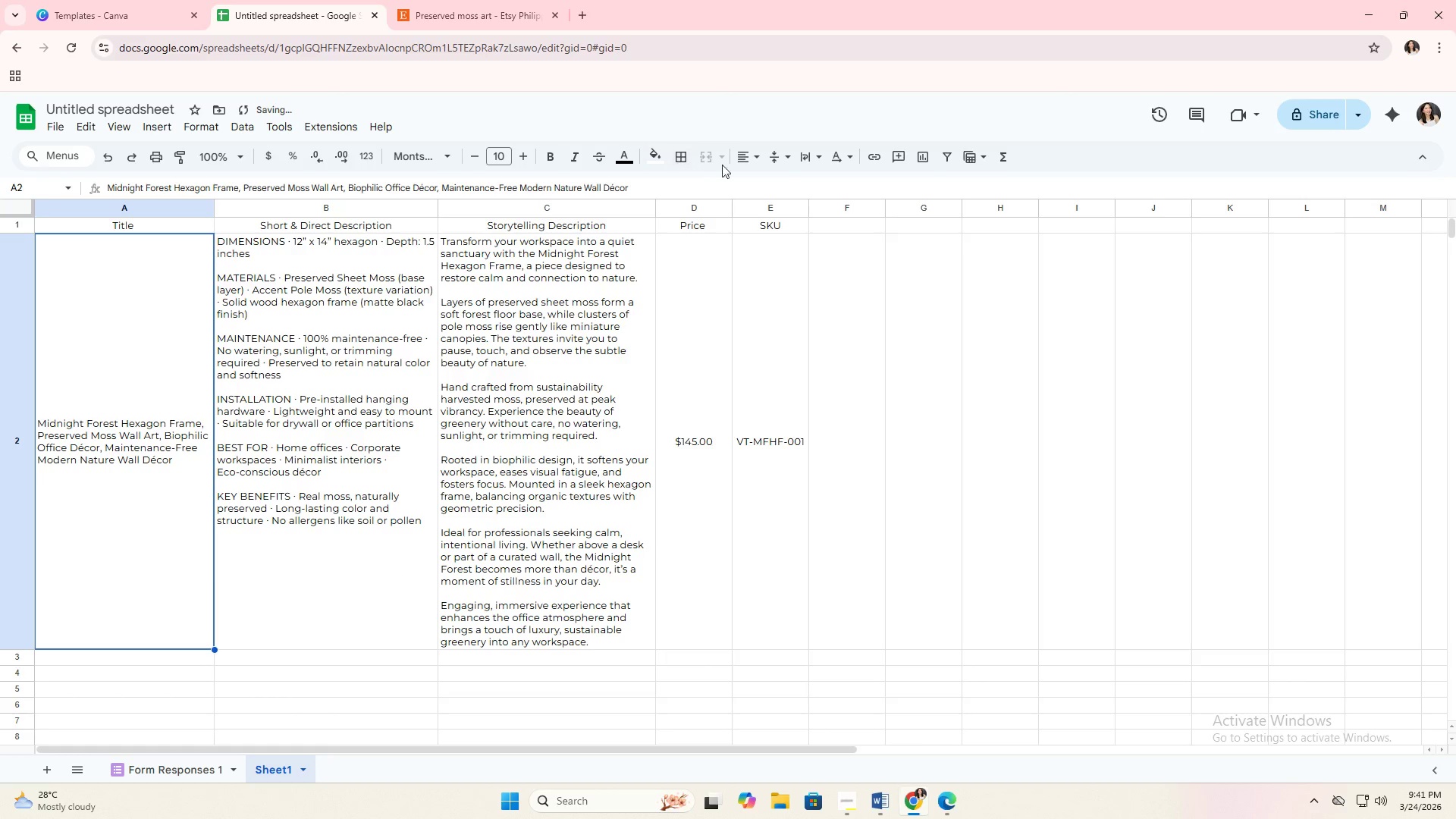 
left_click([745, 158])
 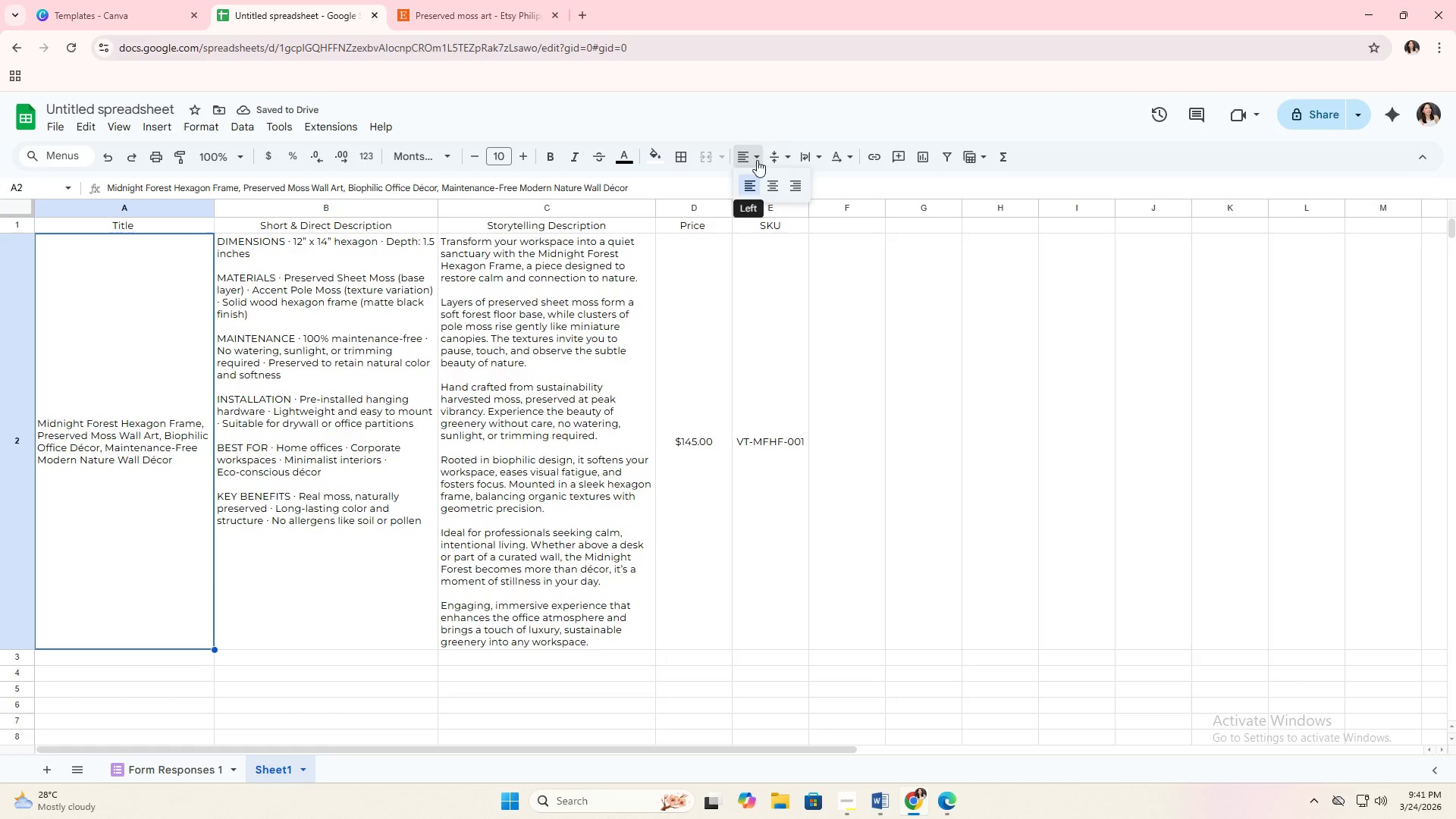 
left_click([774, 154])
 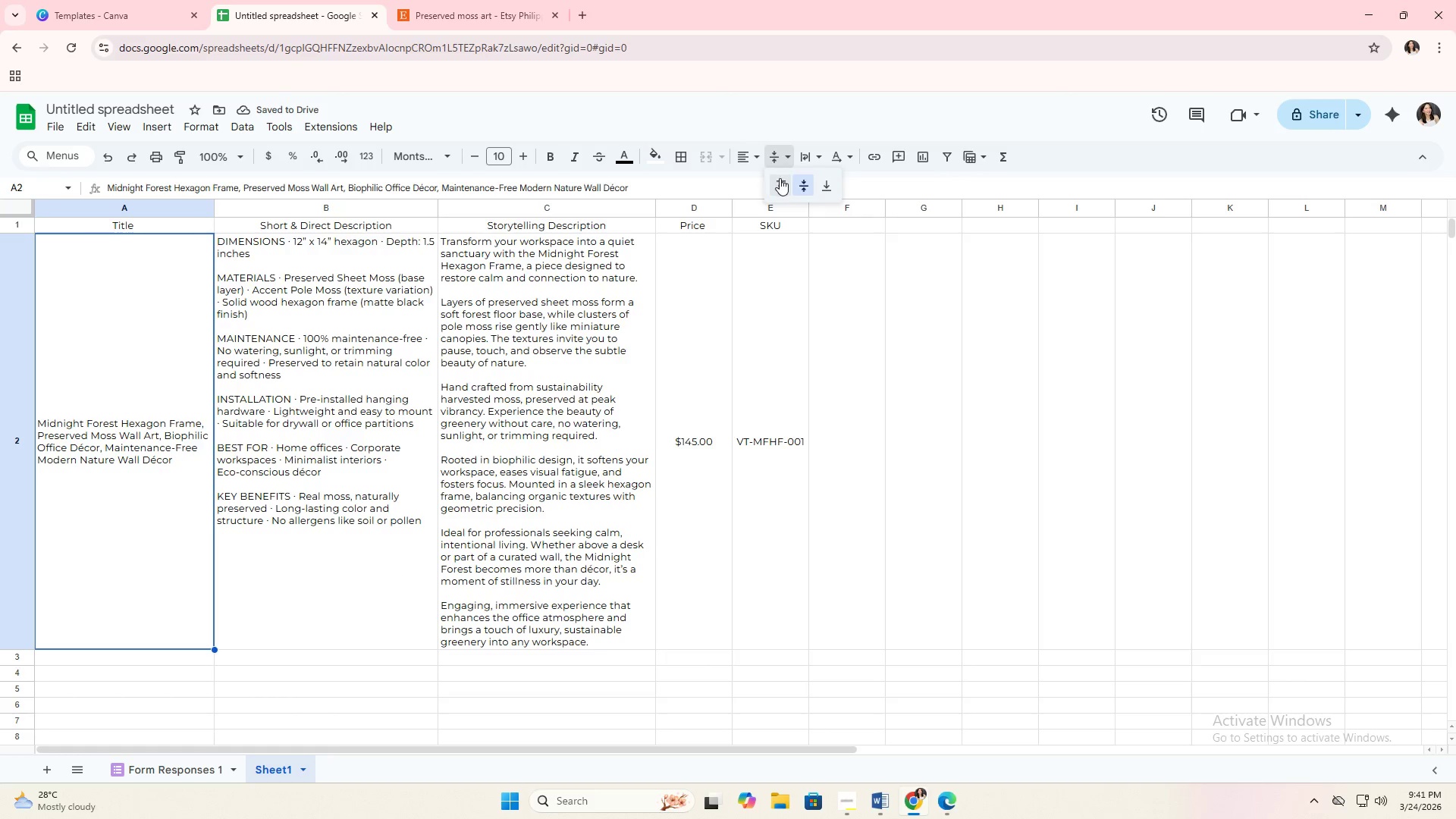 
double_click([648, 307])
 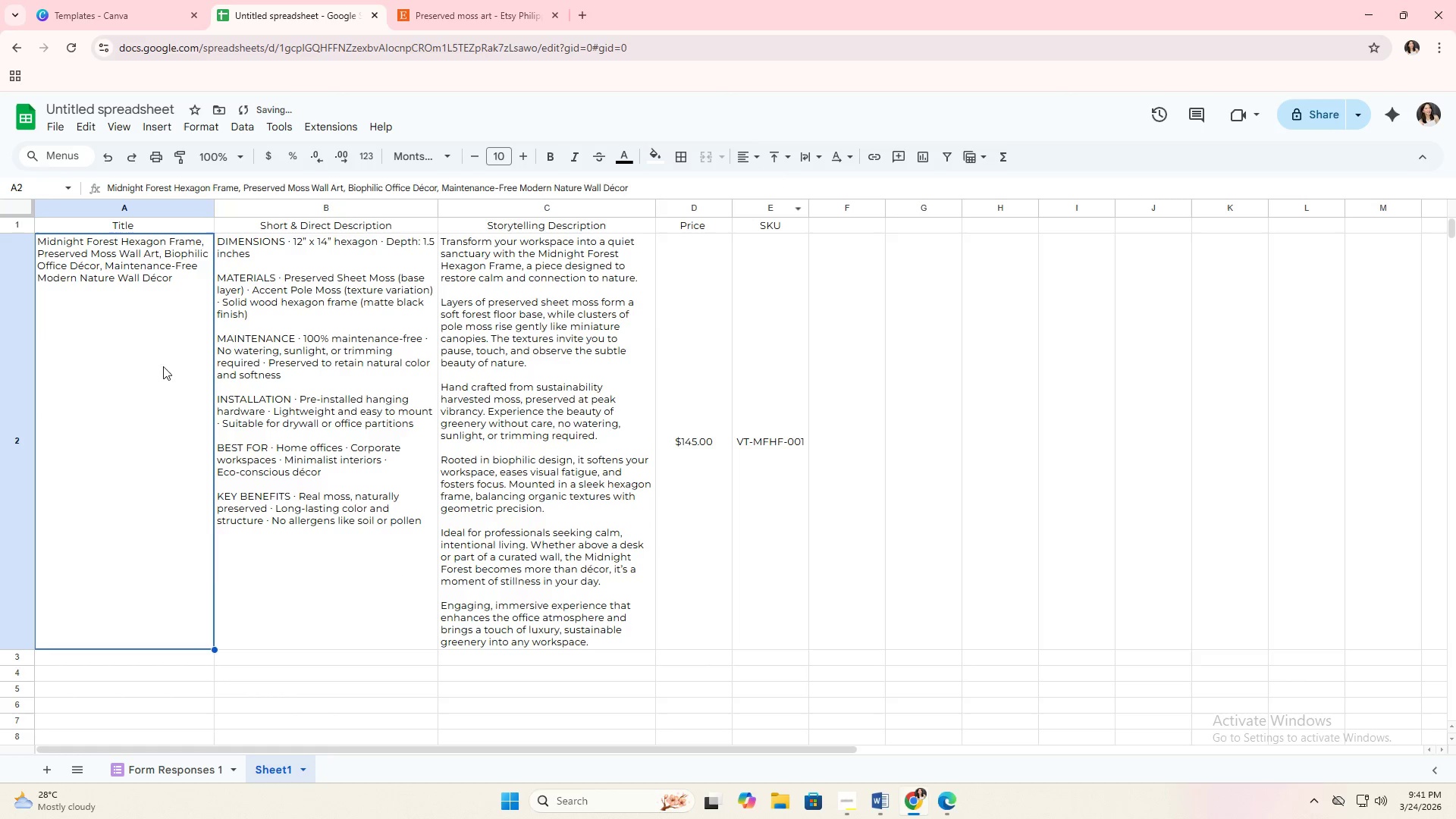 
double_click([400, 417])
 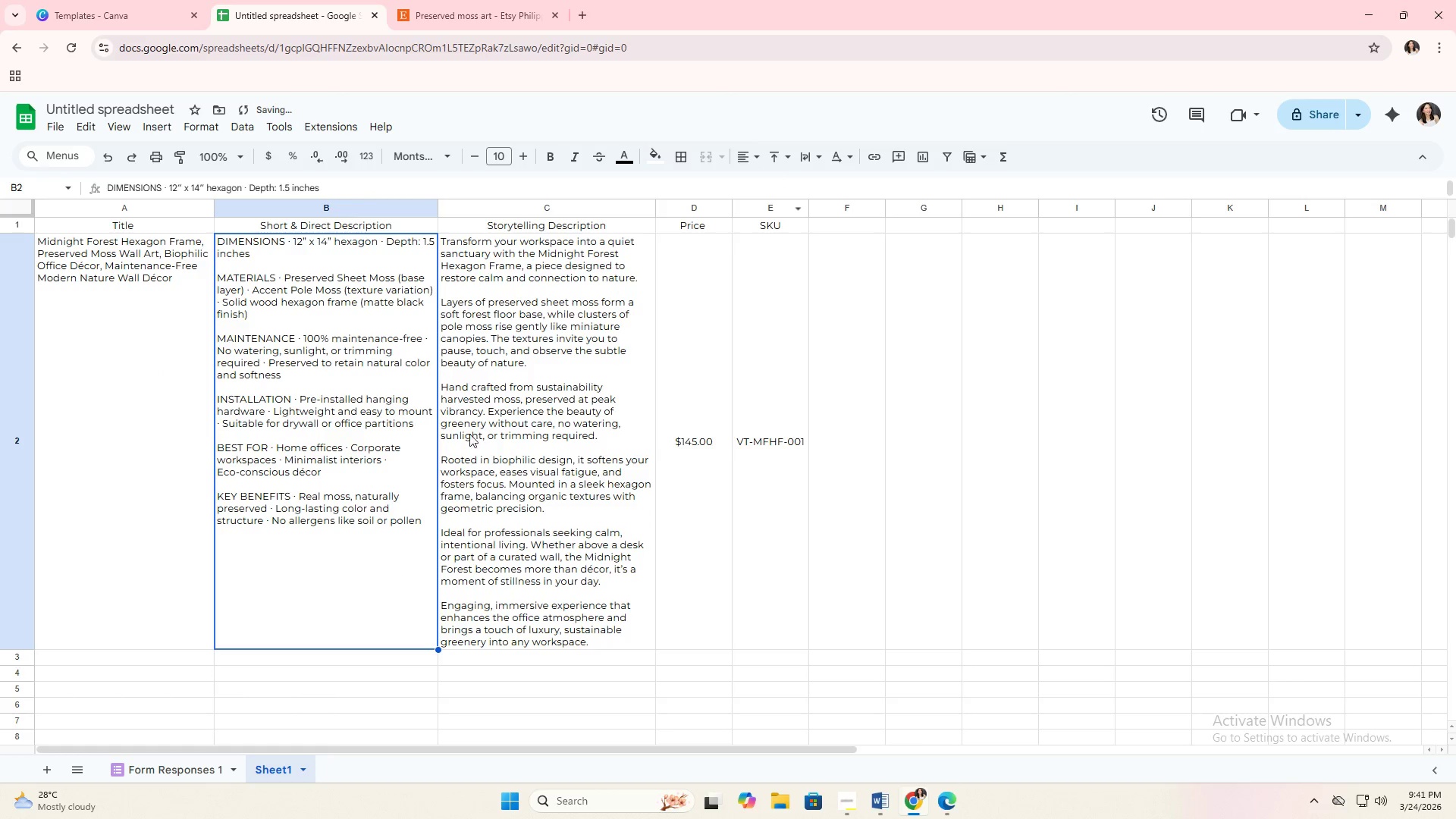 
triple_click([545, 445])
 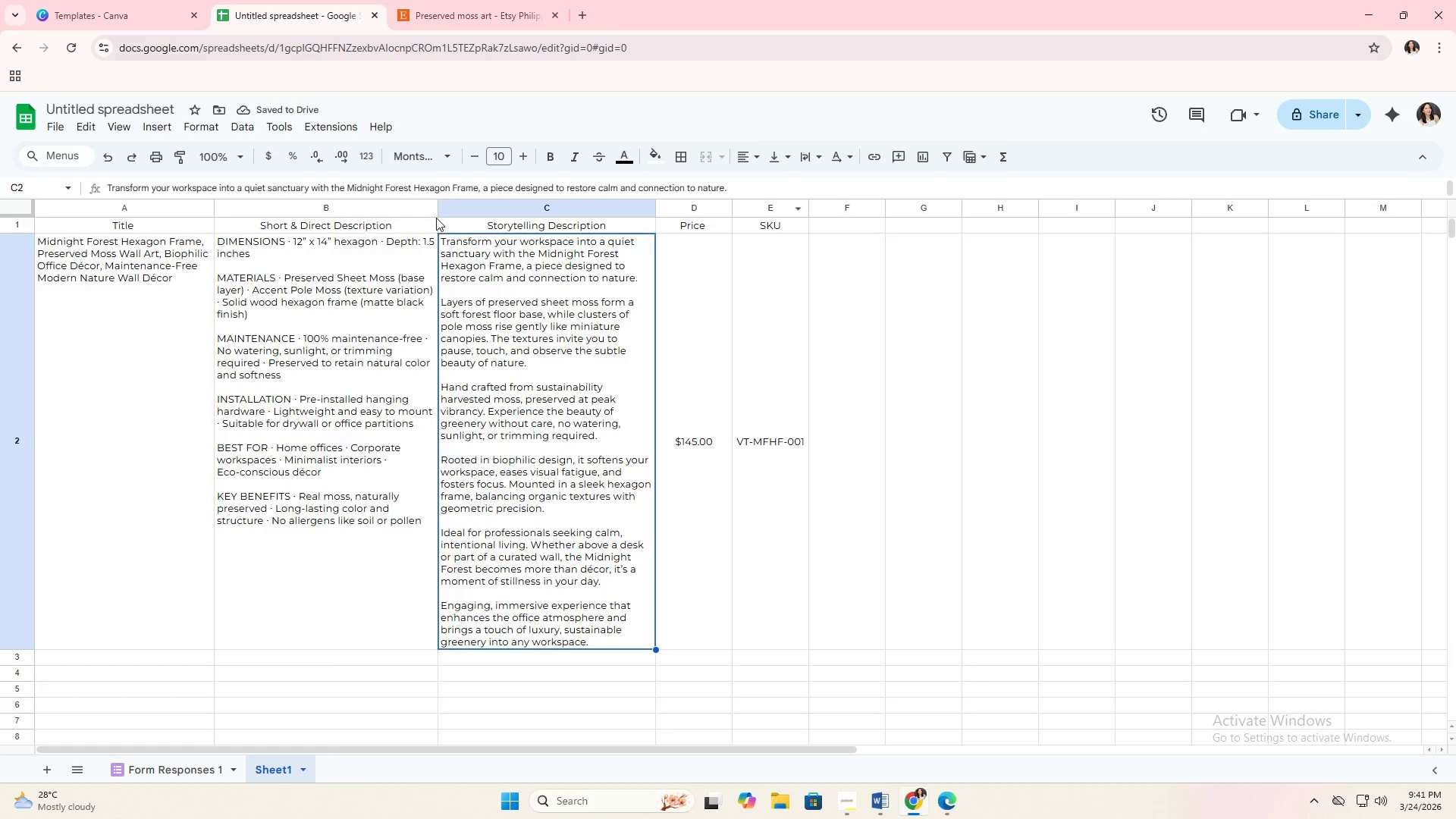 
left_click_drag(start_coordinate=[436, 210], to_coordinate=[448, 206])
 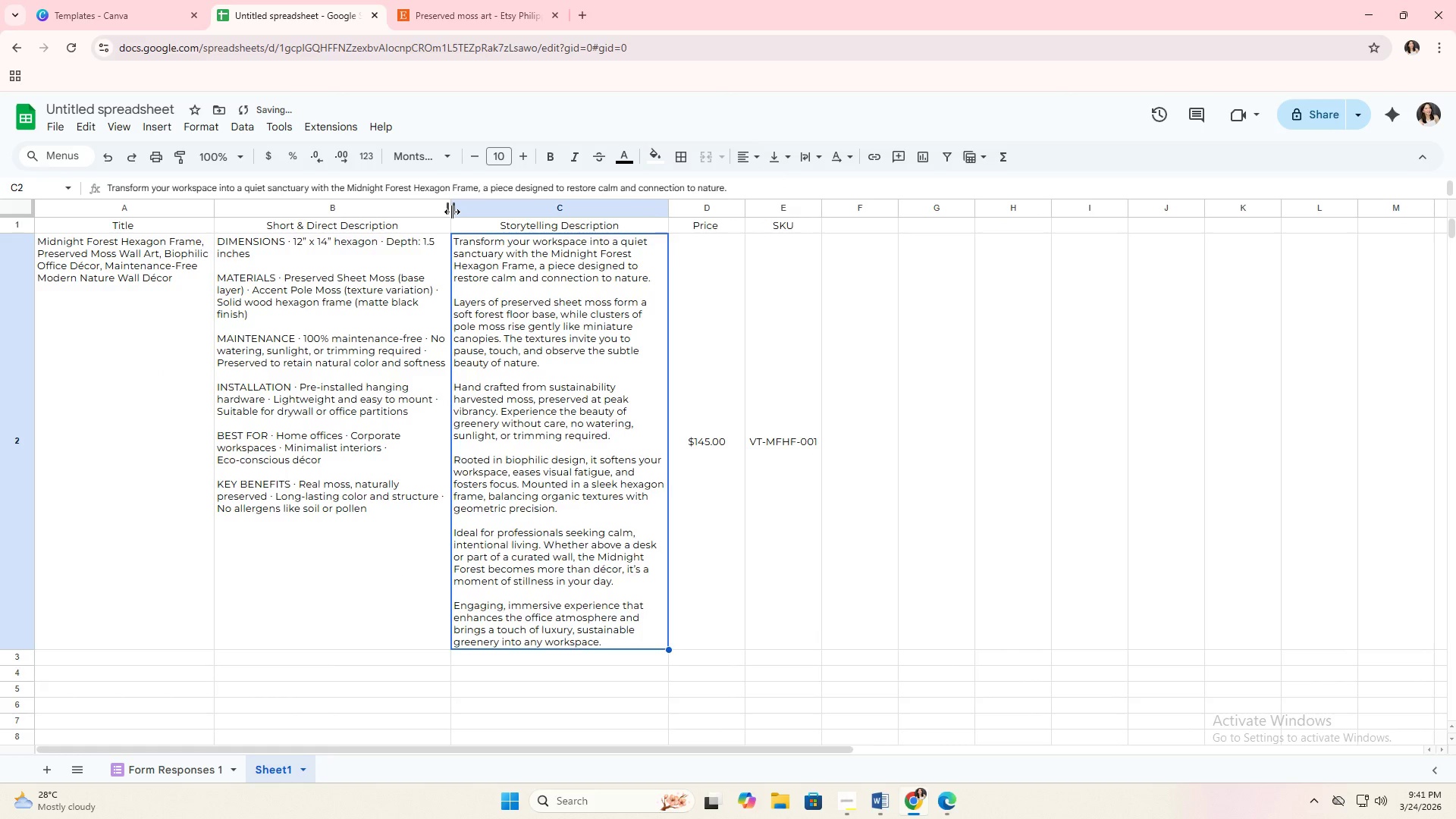 
left_click_drag(start_coordinate=[452, 212], to_coordinate=[420, 218])
 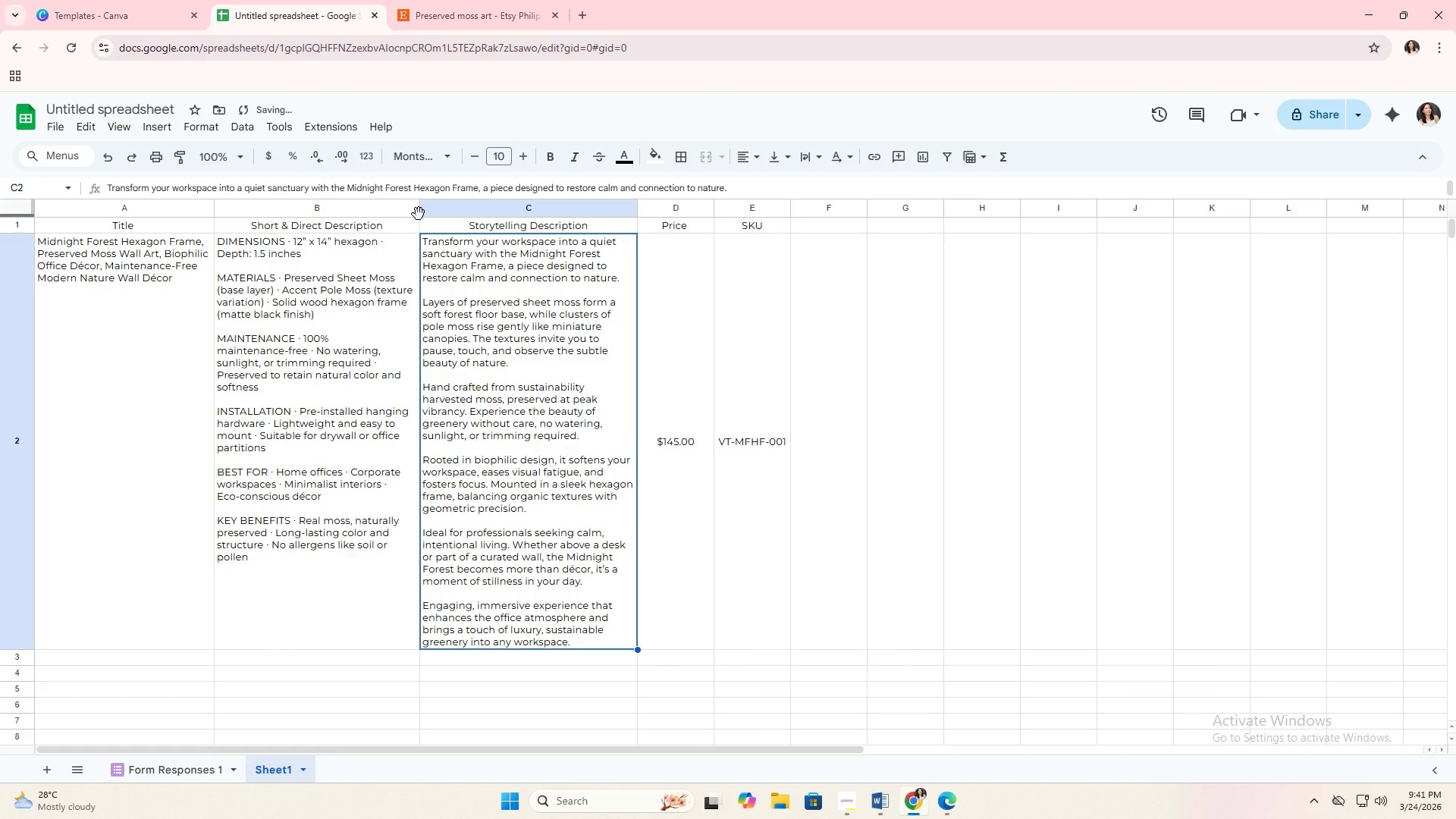 
left_click_drag(start_coordinate=[419, 210], to_coordinate=[423, 209])
 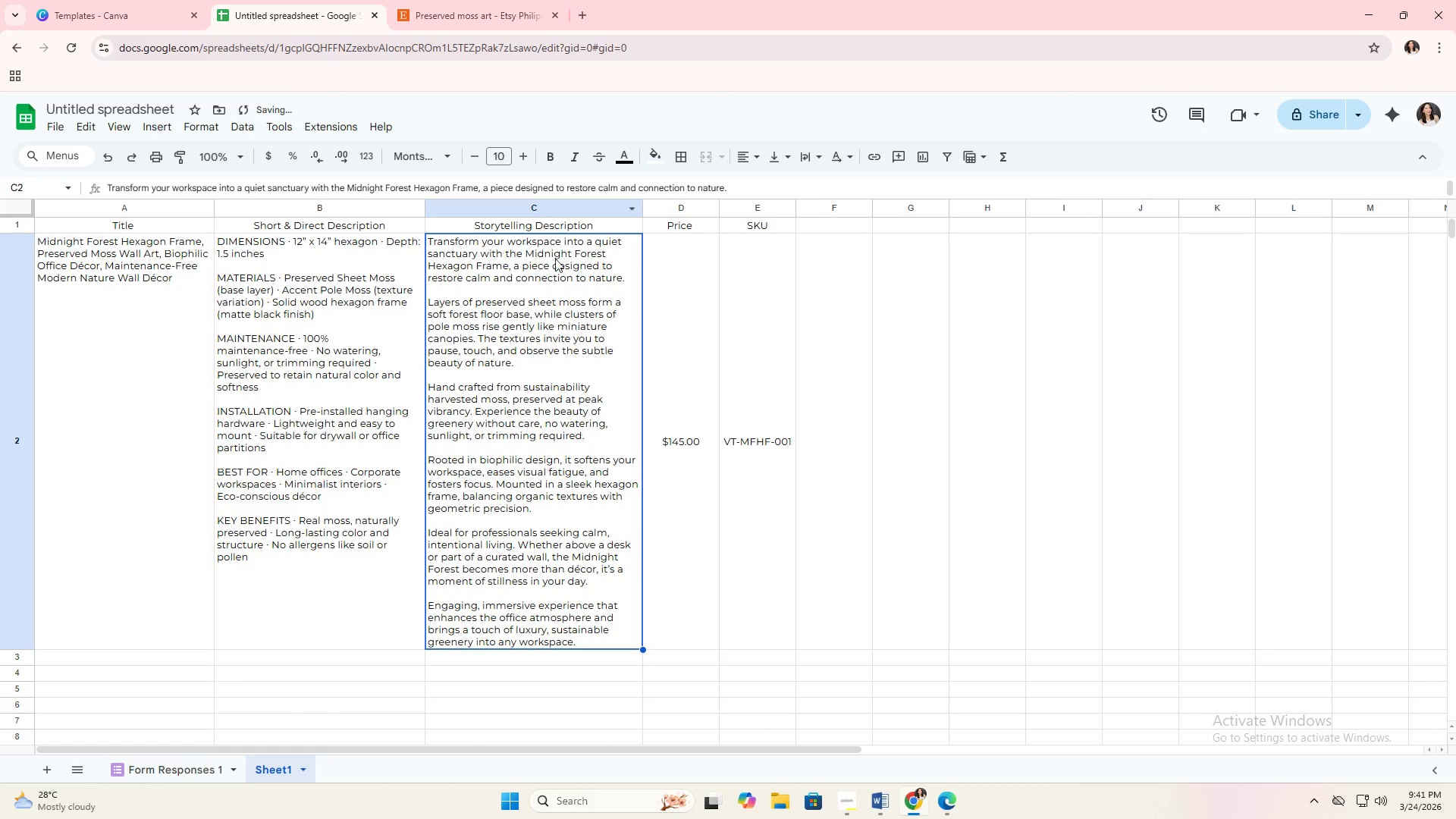 
left_click([526, 292])
 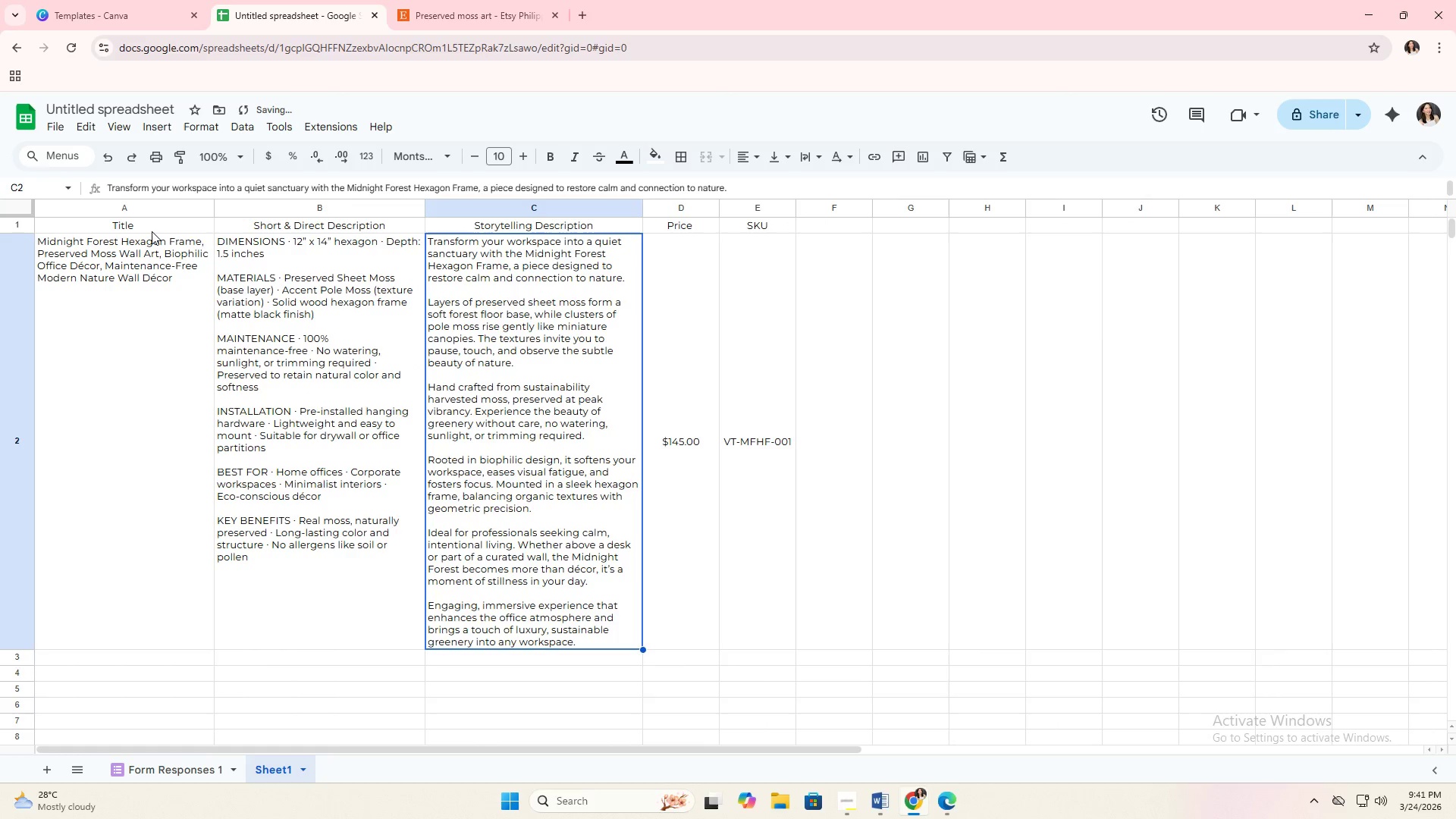 
left_click([149, 230])
 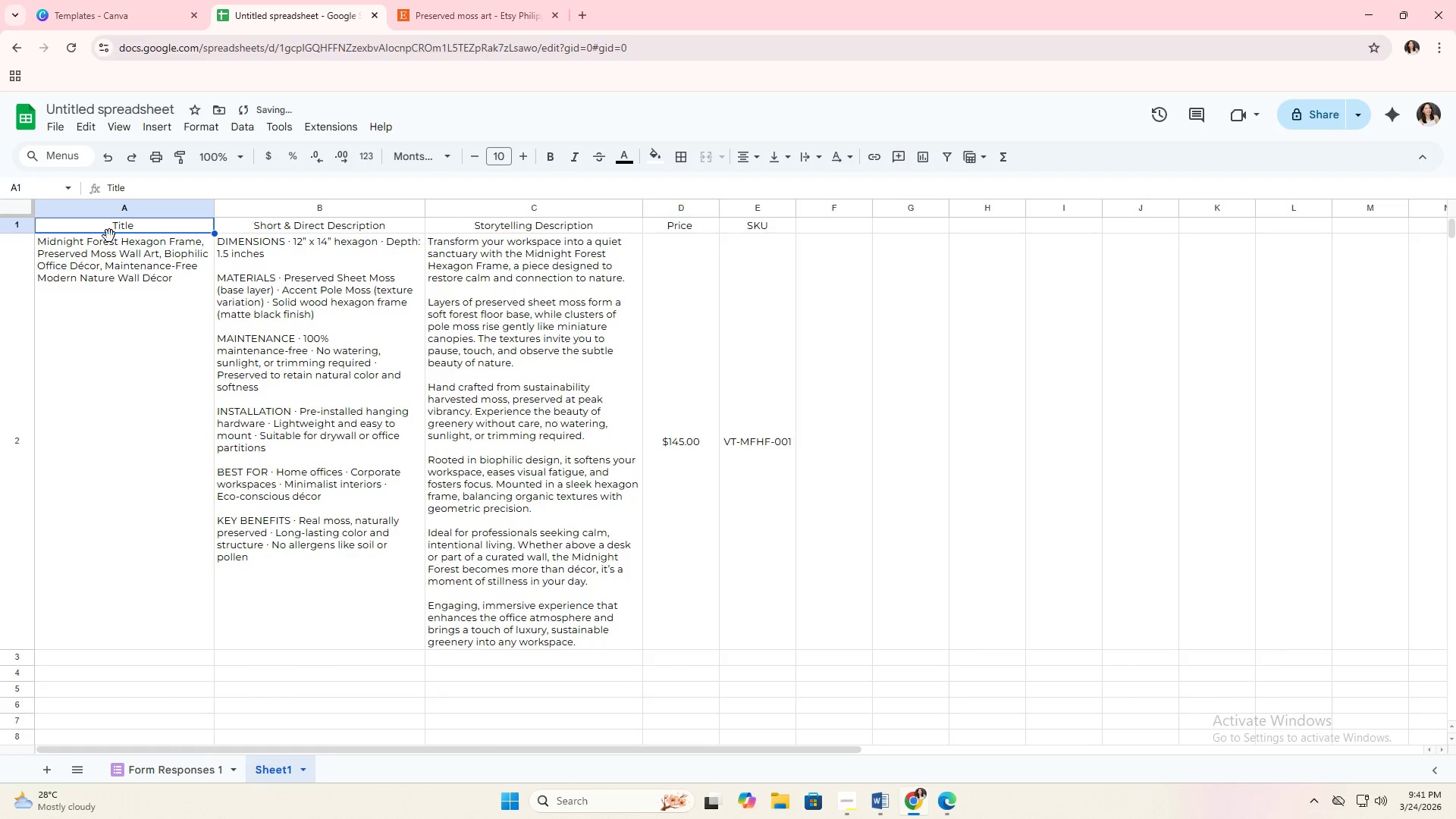 
left_click([108, 267])
 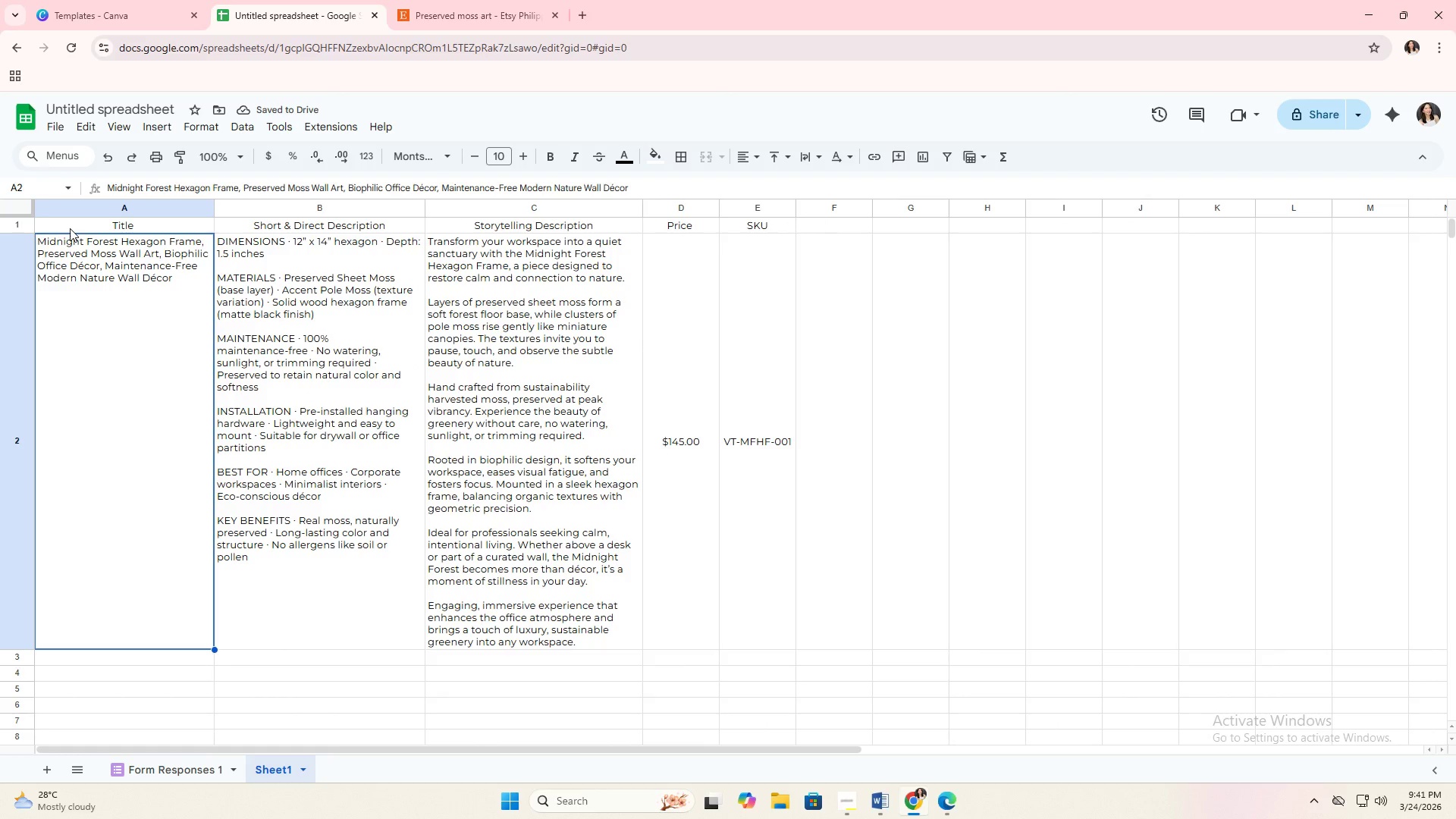 
left_click_drag(start_coordinate=[74, 228], to_coordinate=[732, 466])
 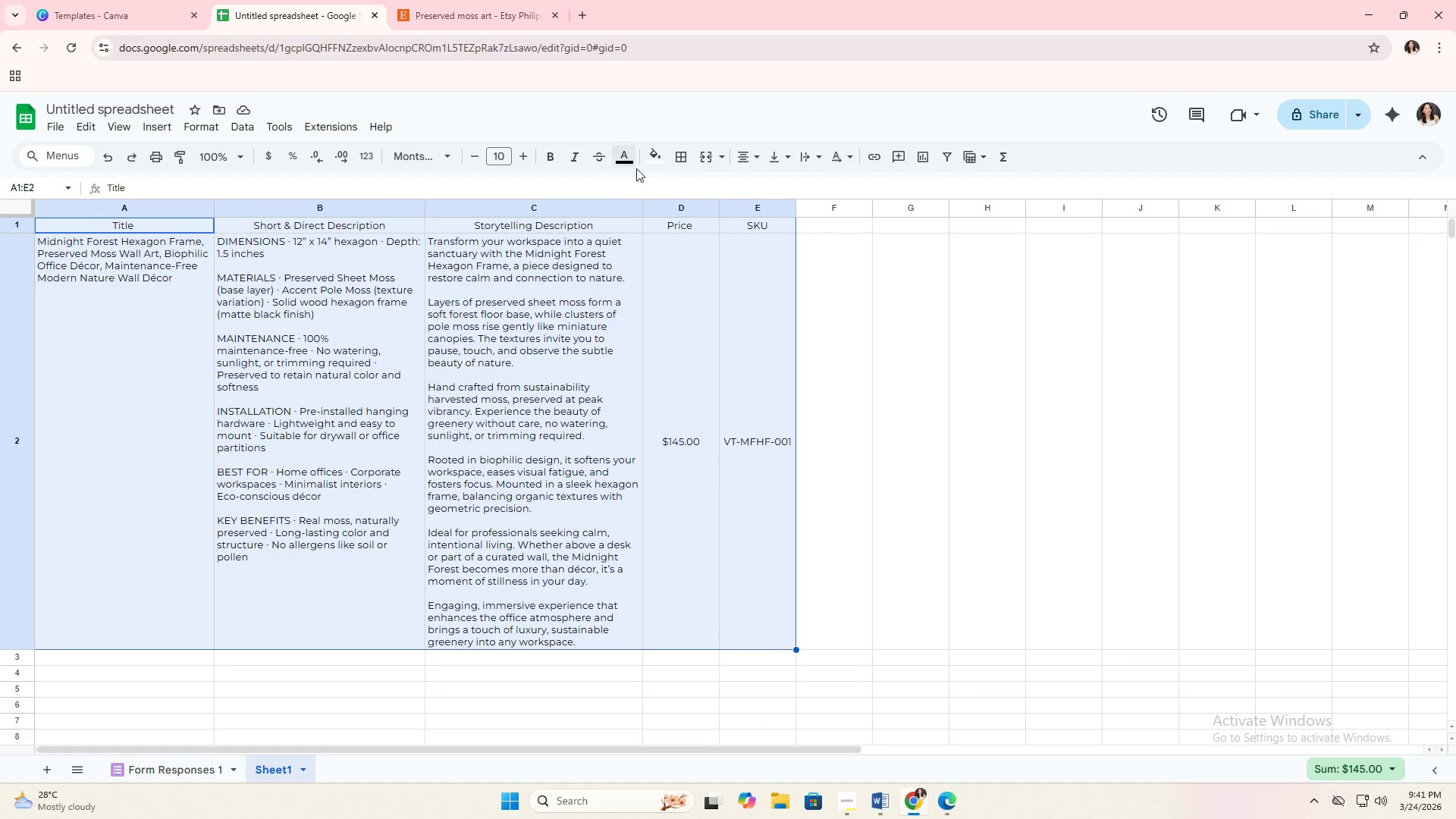 
left_click([679, 166])